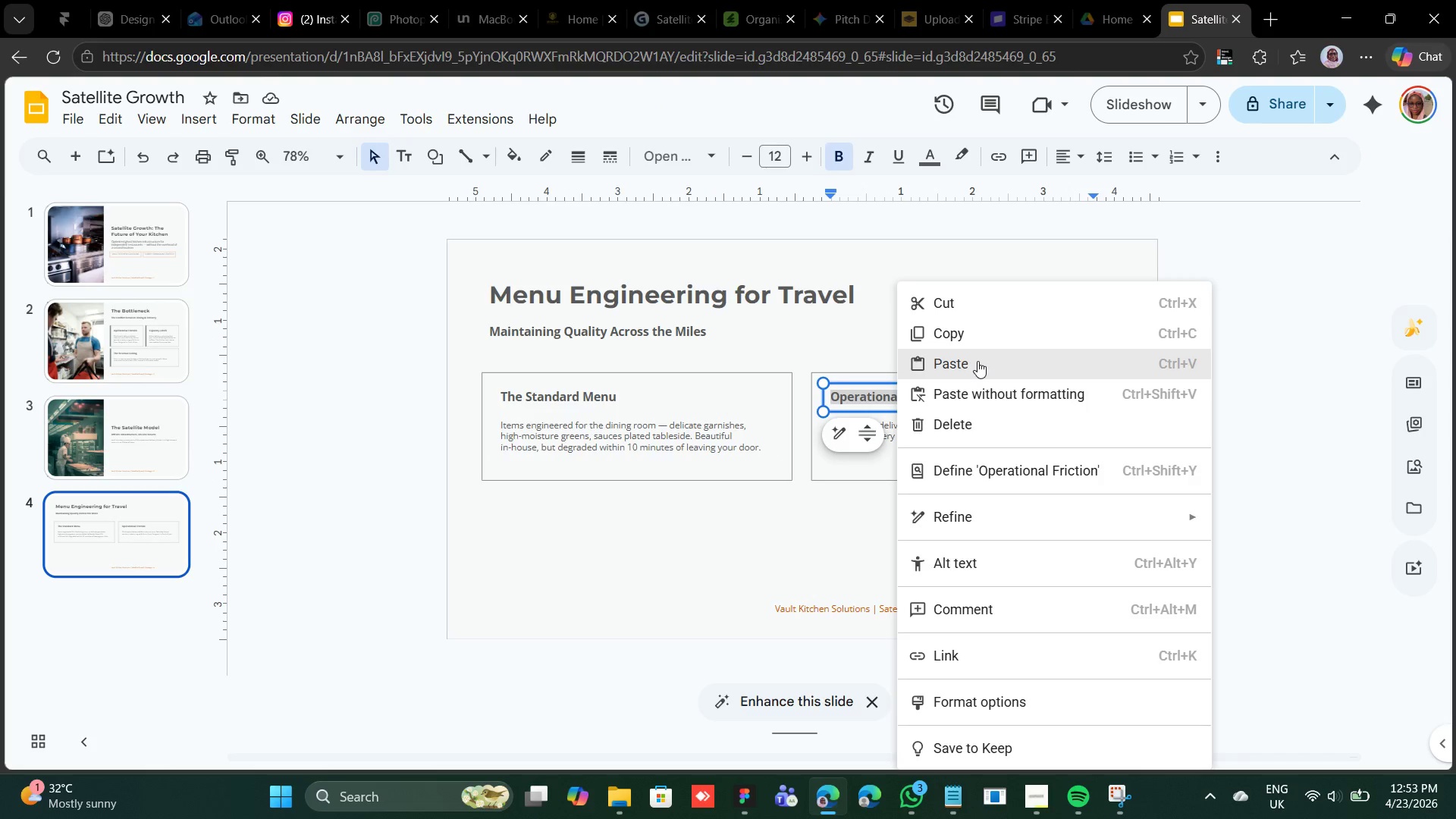 
left_click([977, 361])
 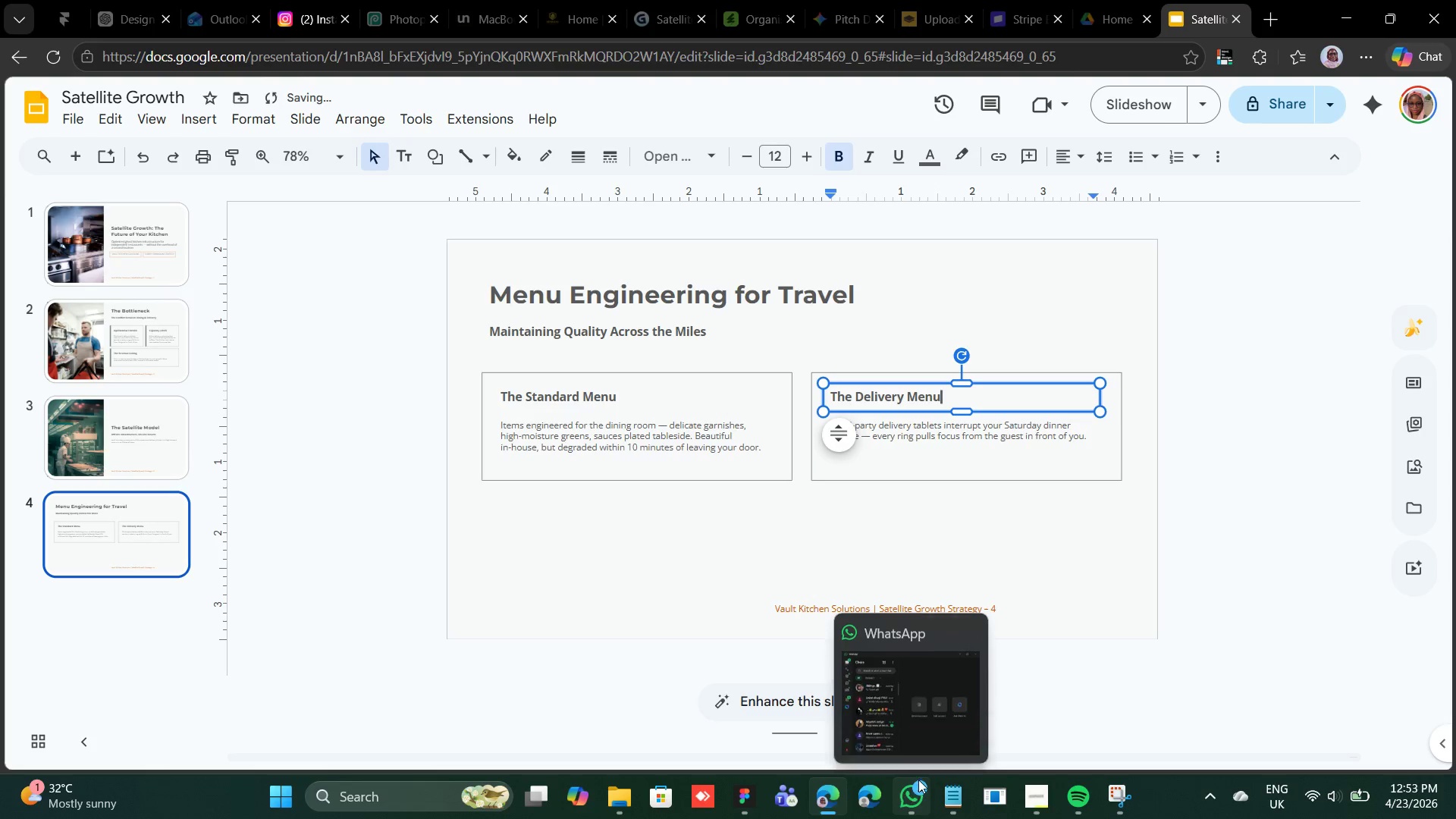 
left_click([941, 788])
 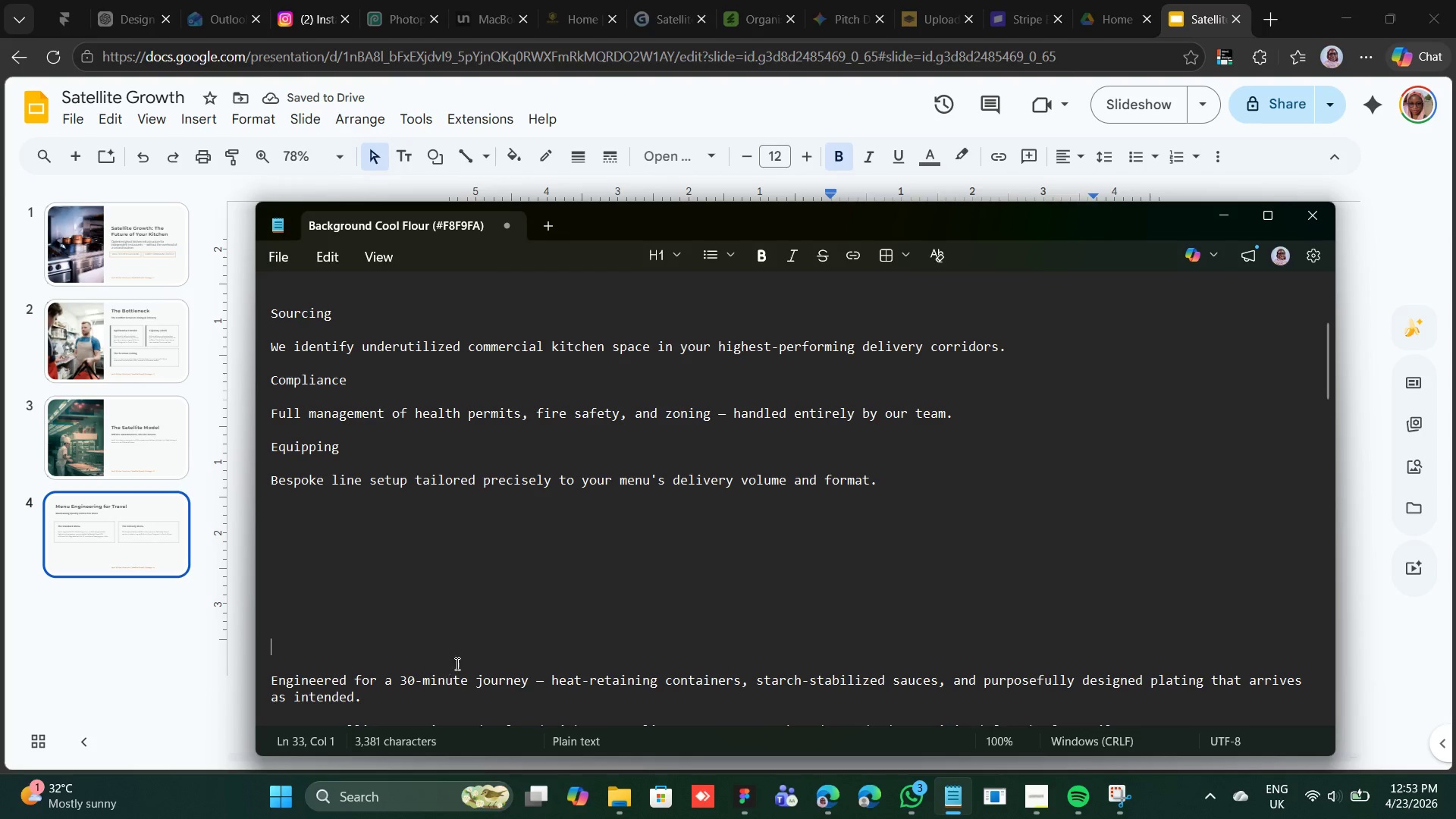 
scroll: coordinate [461, 654], scroll_direction: down, amount: 1.0
 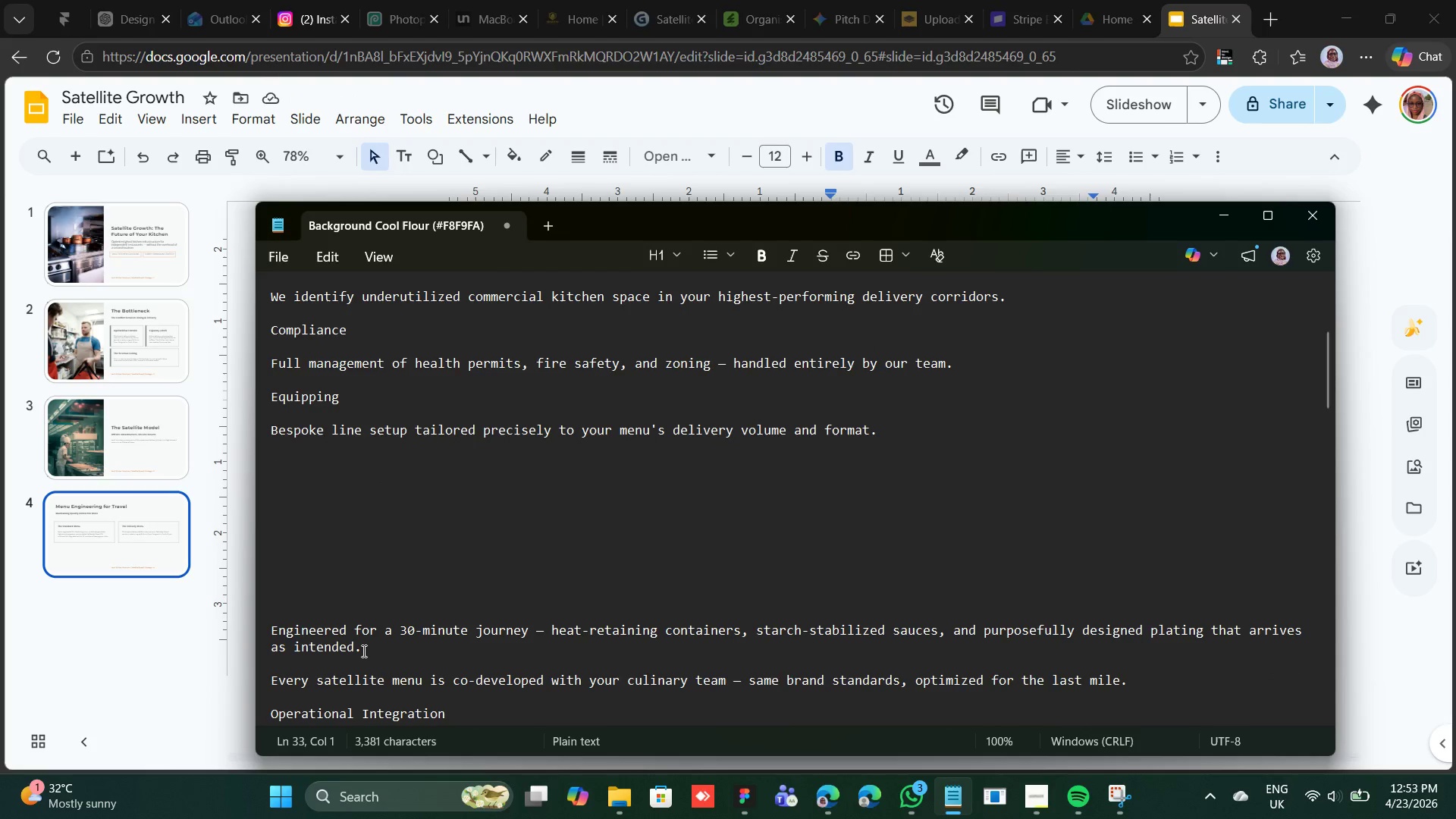 
left_click_drag(start_coordinate=[362, 651], to_coordinate=[262, 632])
 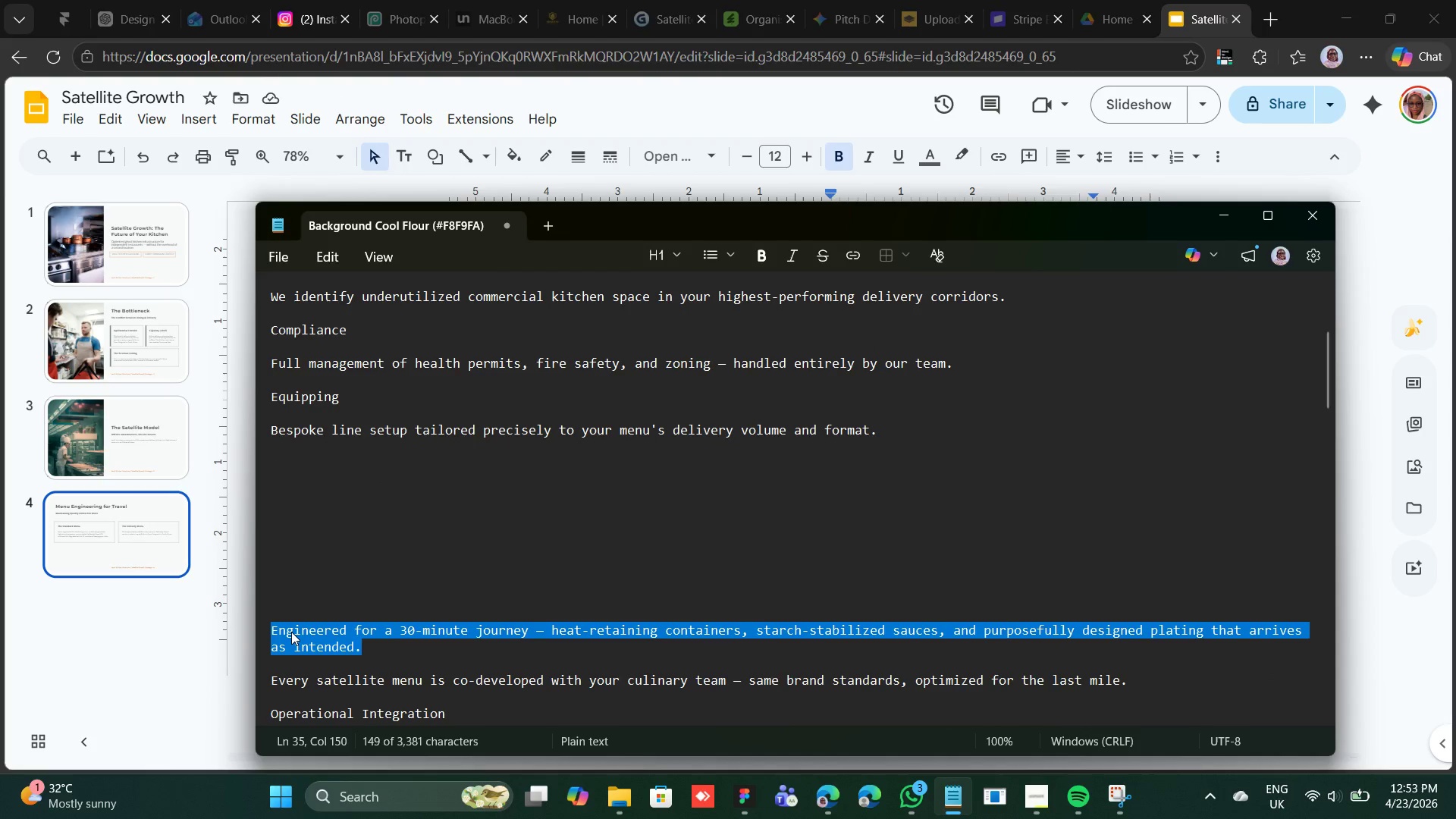 
right_click([291, 632])
 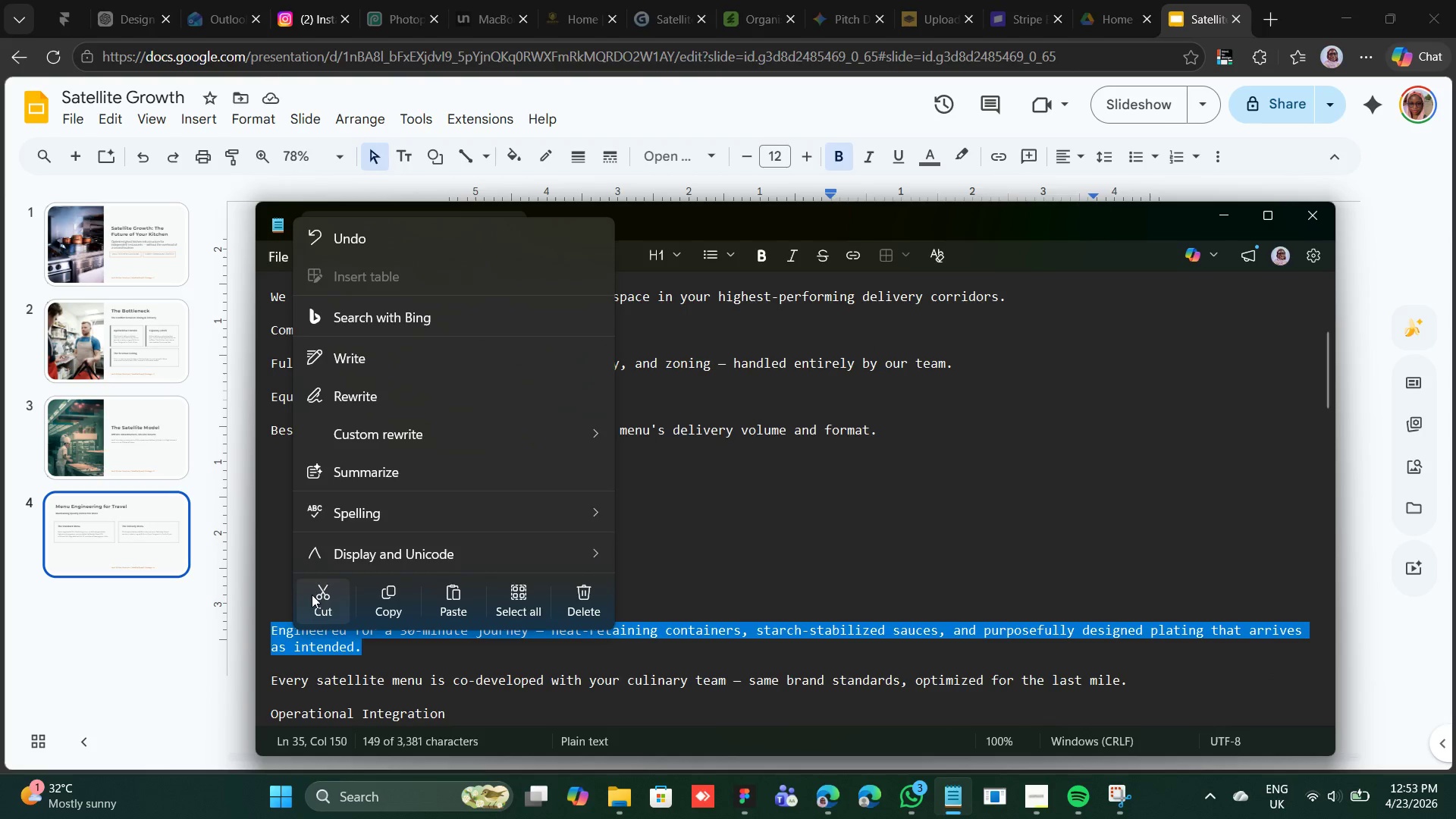 
left_click([312, 595])
 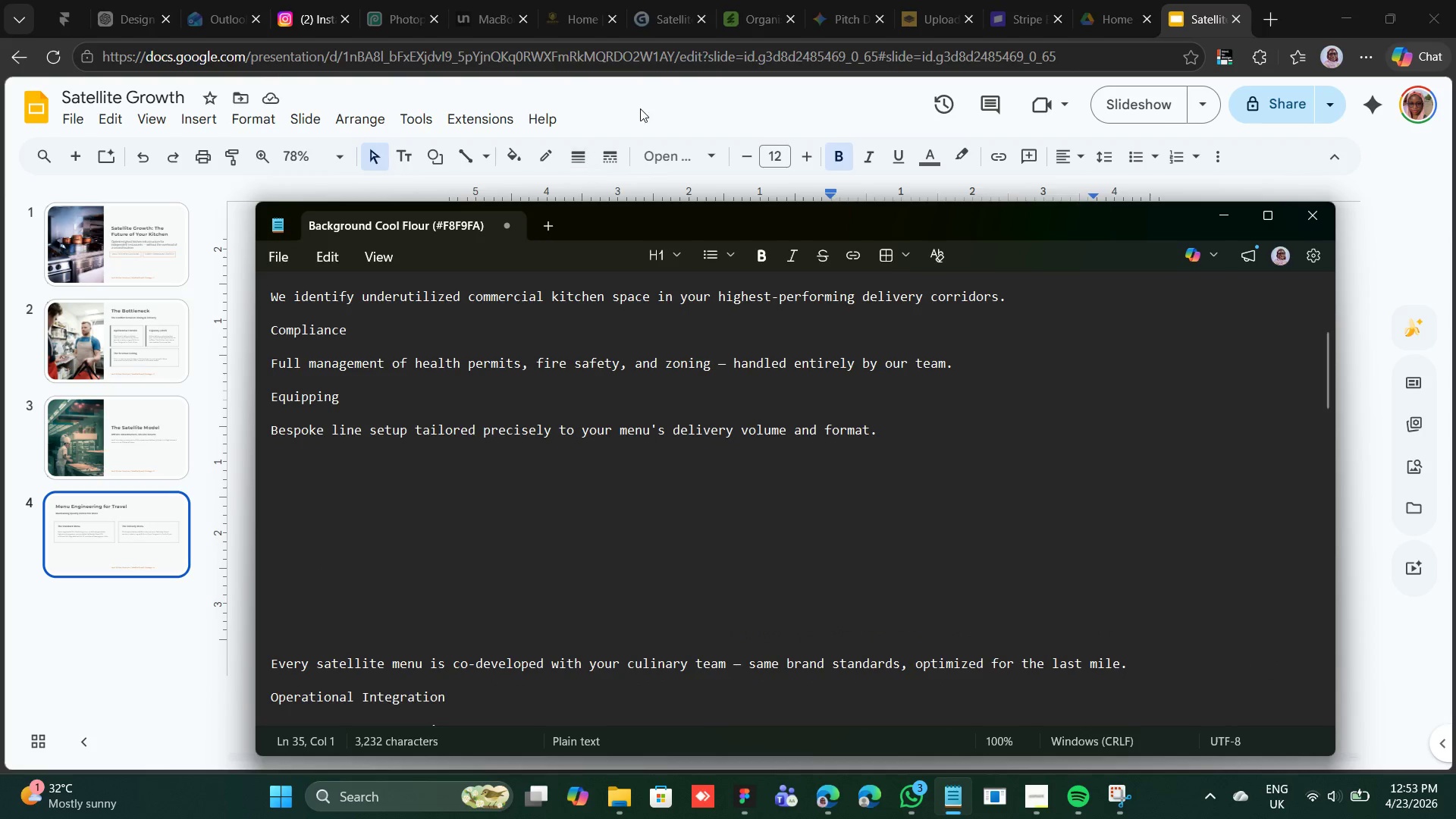 
left_click([647, 102])
 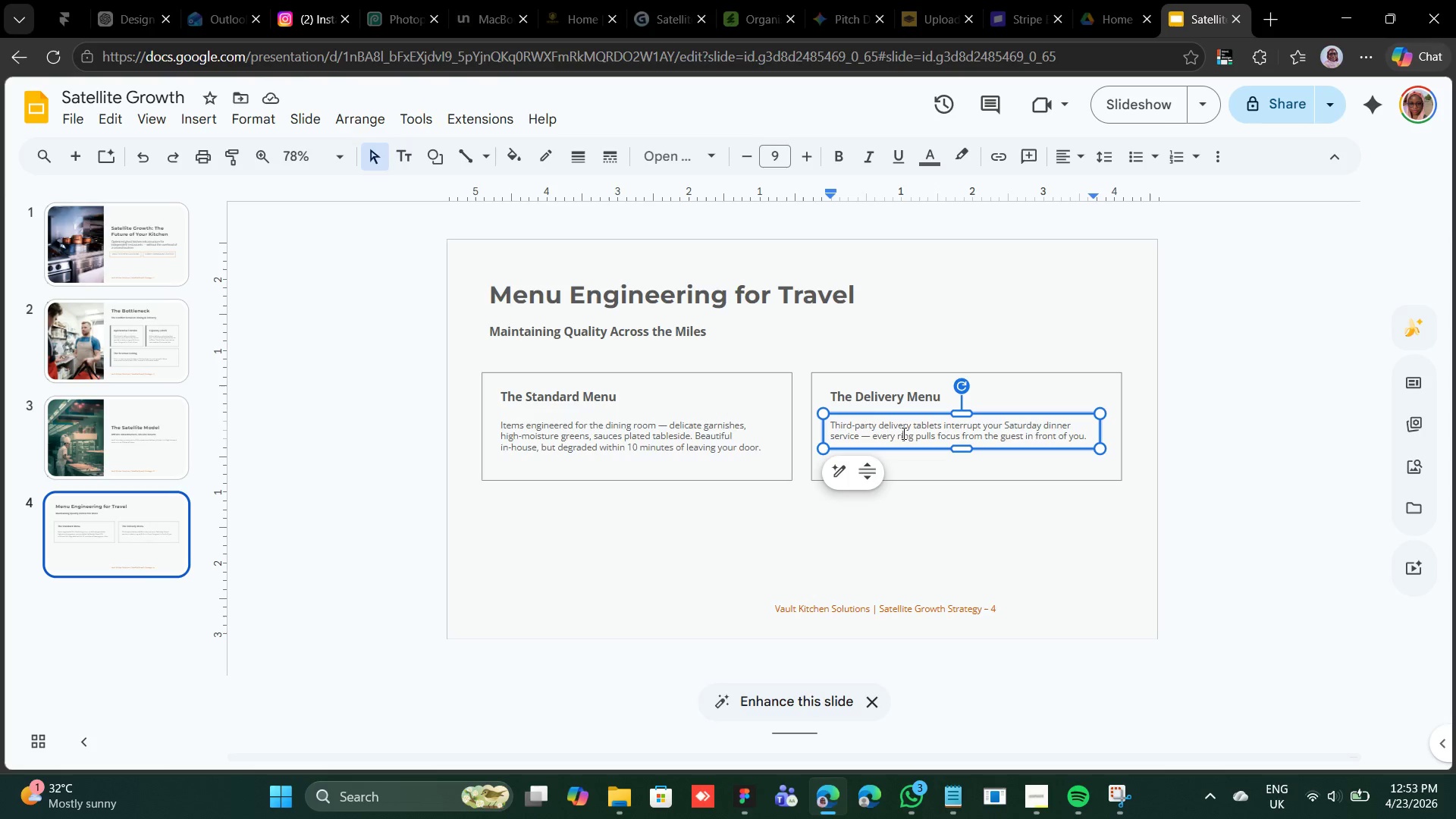 
double_click([902, 433])
 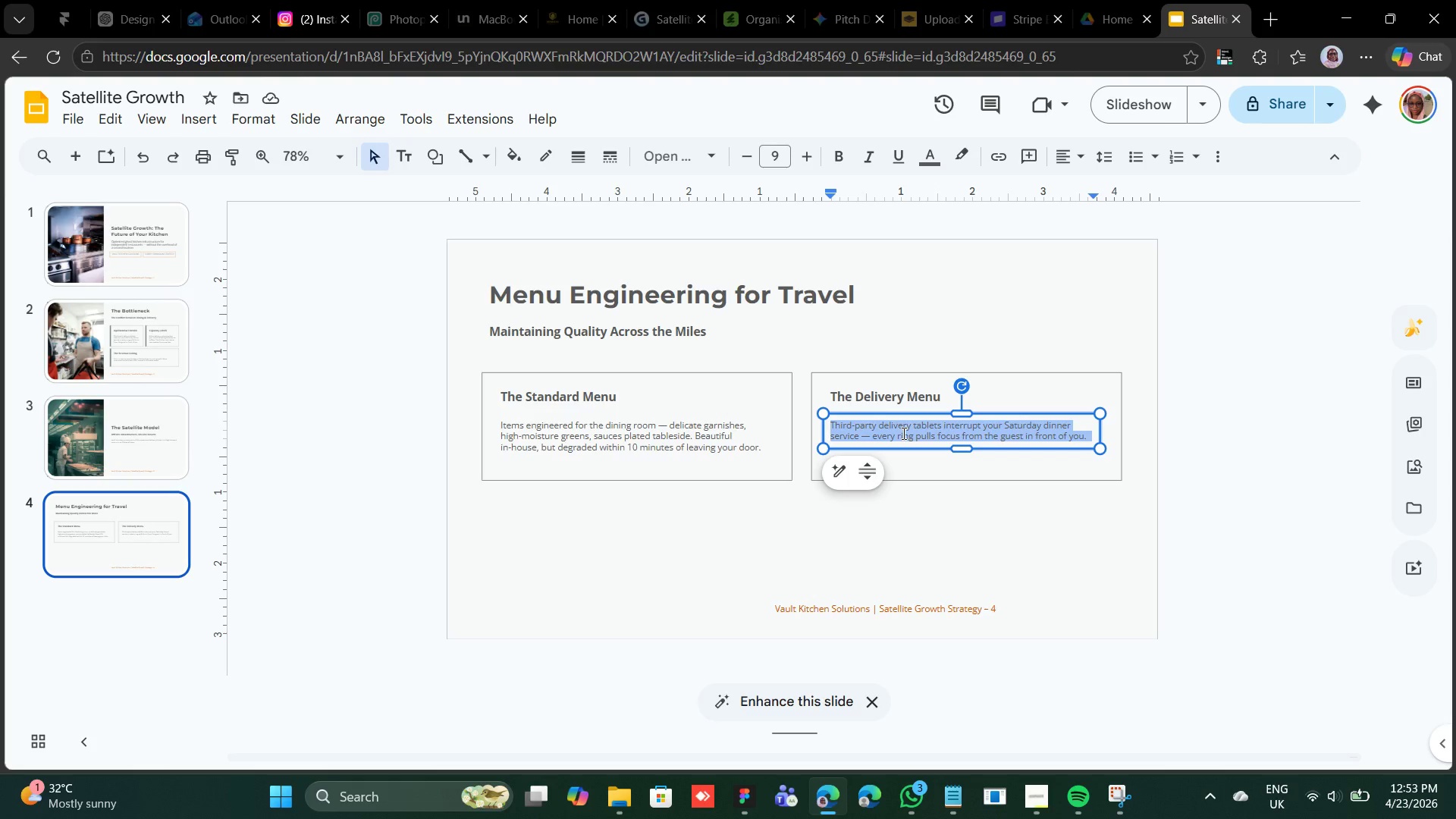 
triple_click([902, 433])
 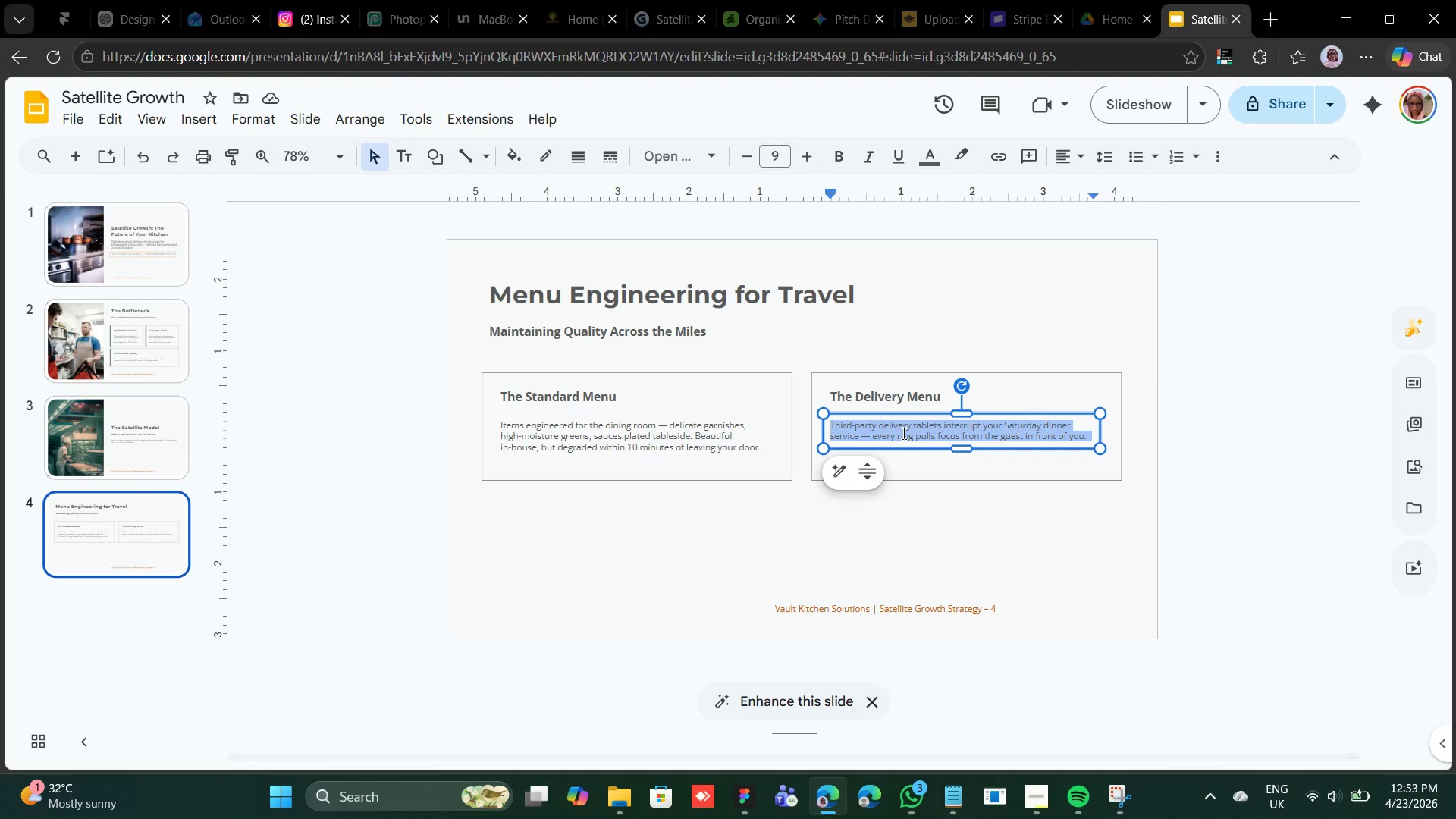 
right_click([902, 433])
 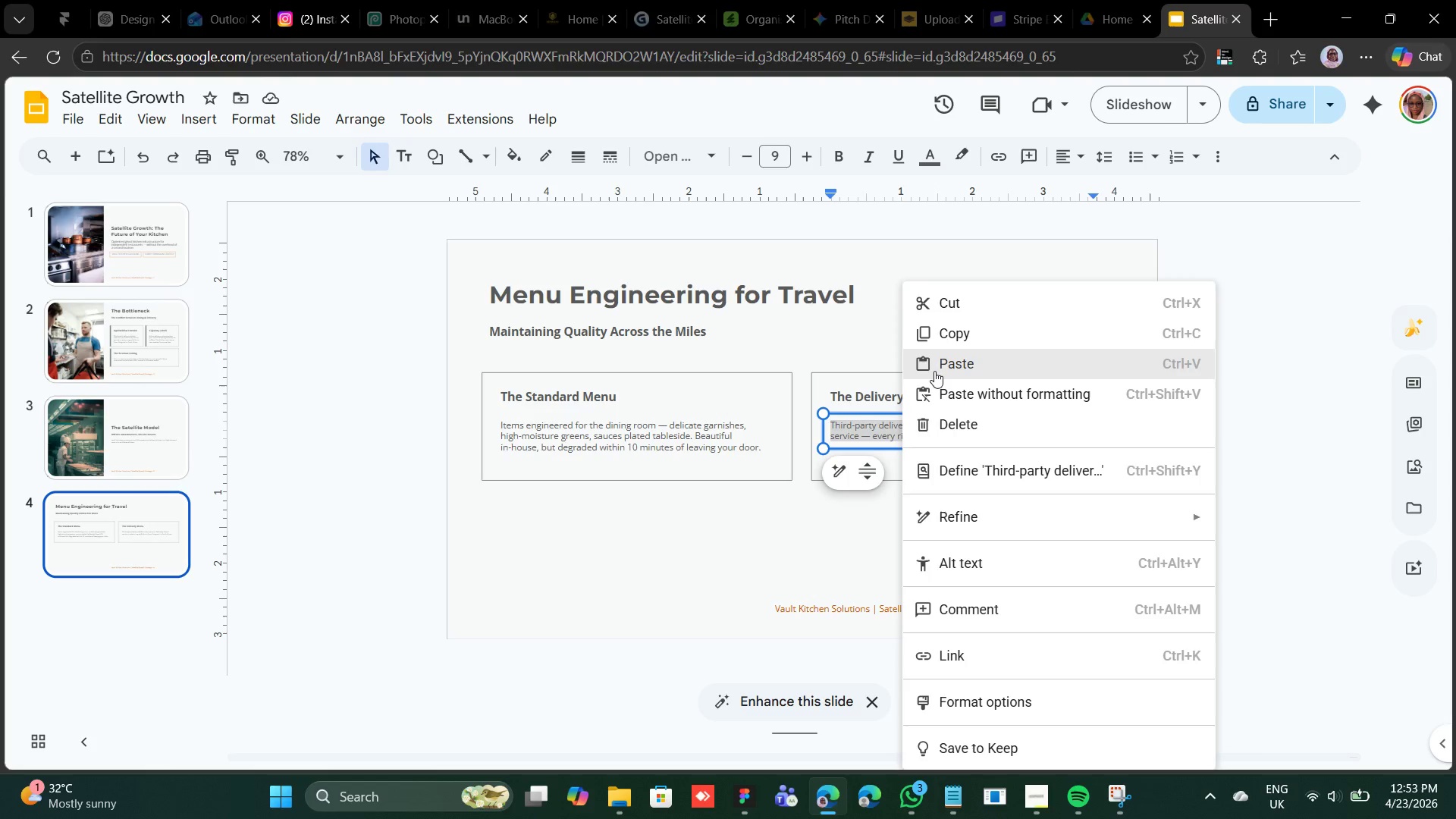 
left_click([934, 371])
 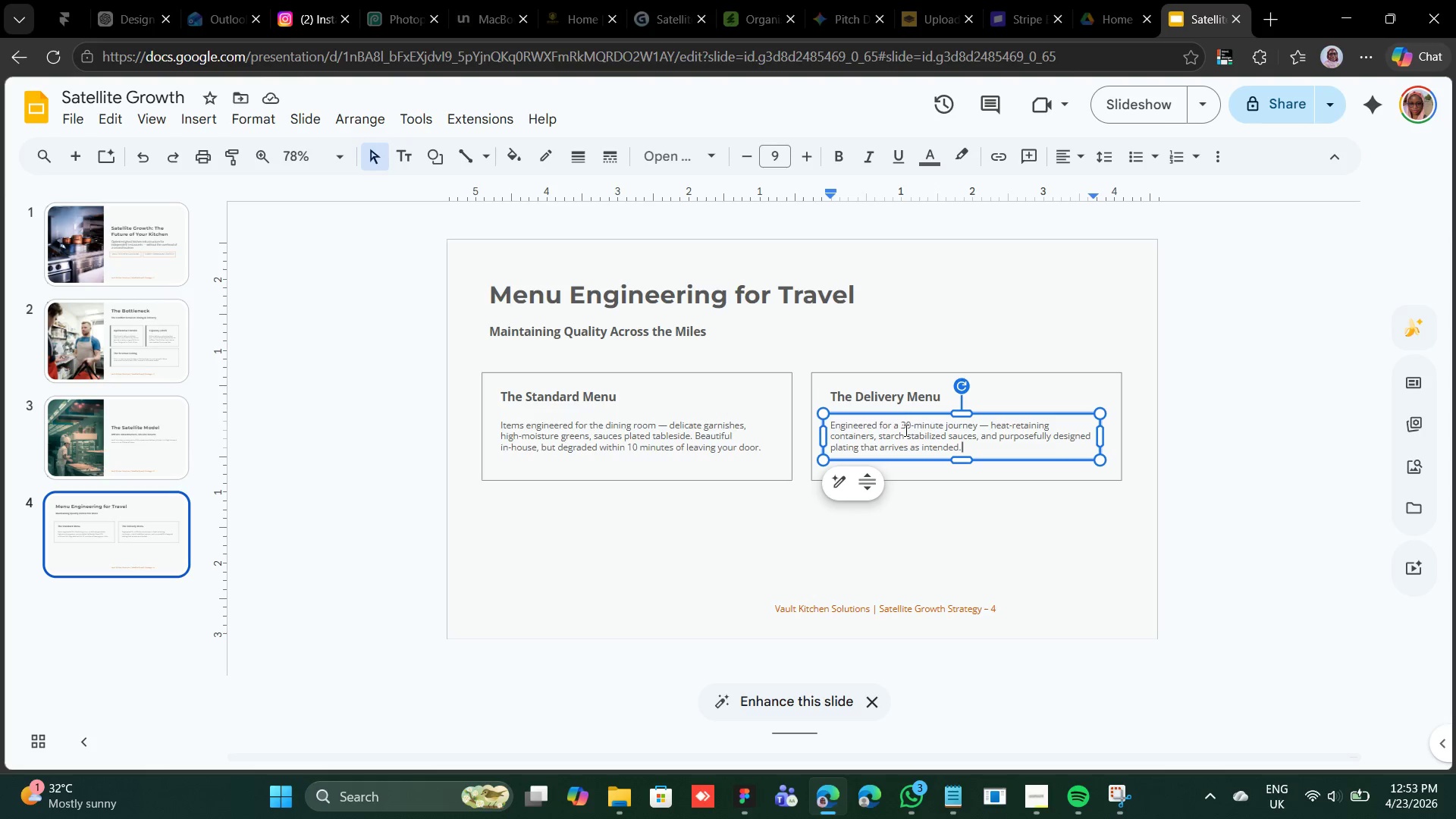 
wait(19.17)
 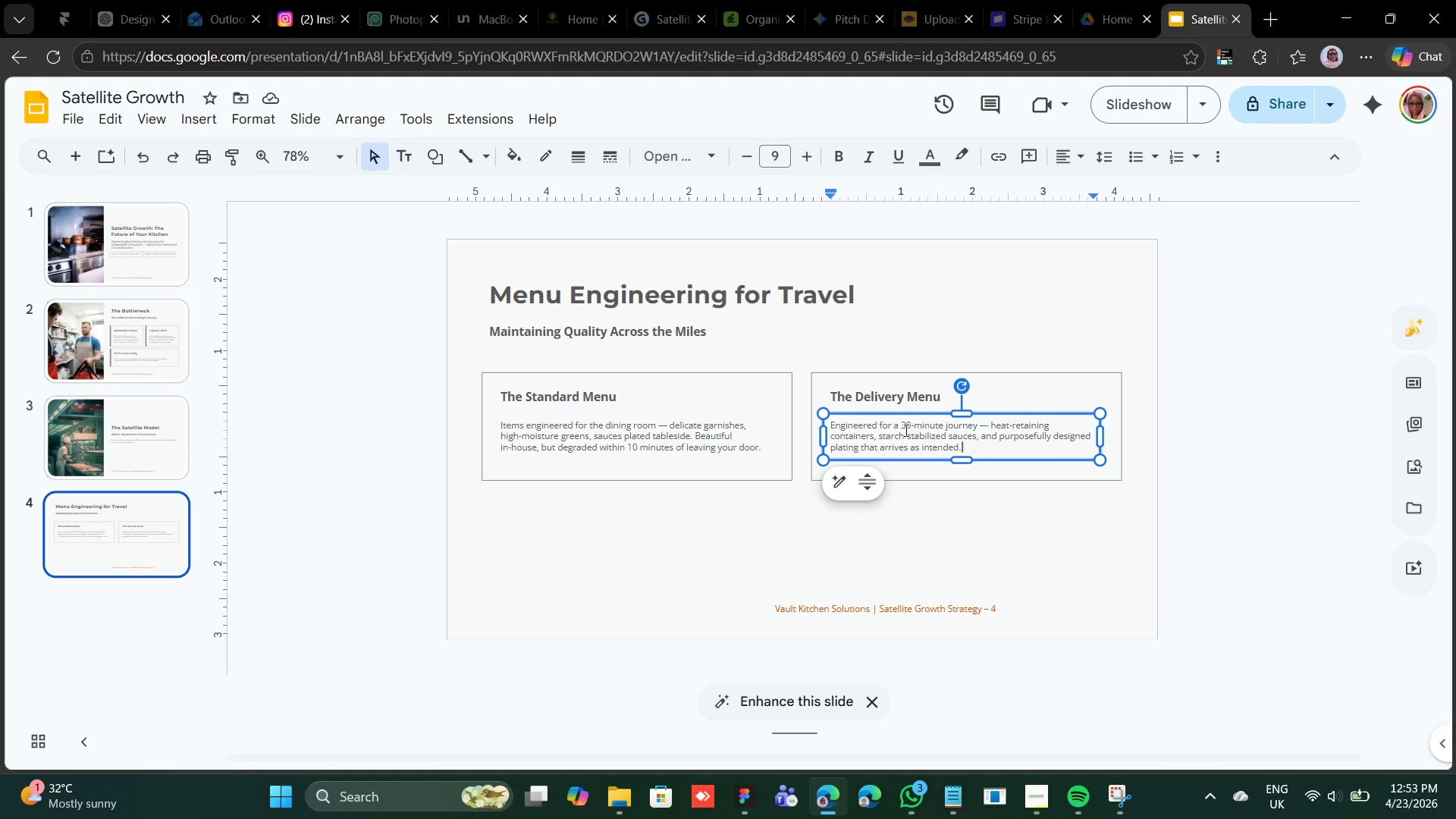 
left_click([792, 558])
 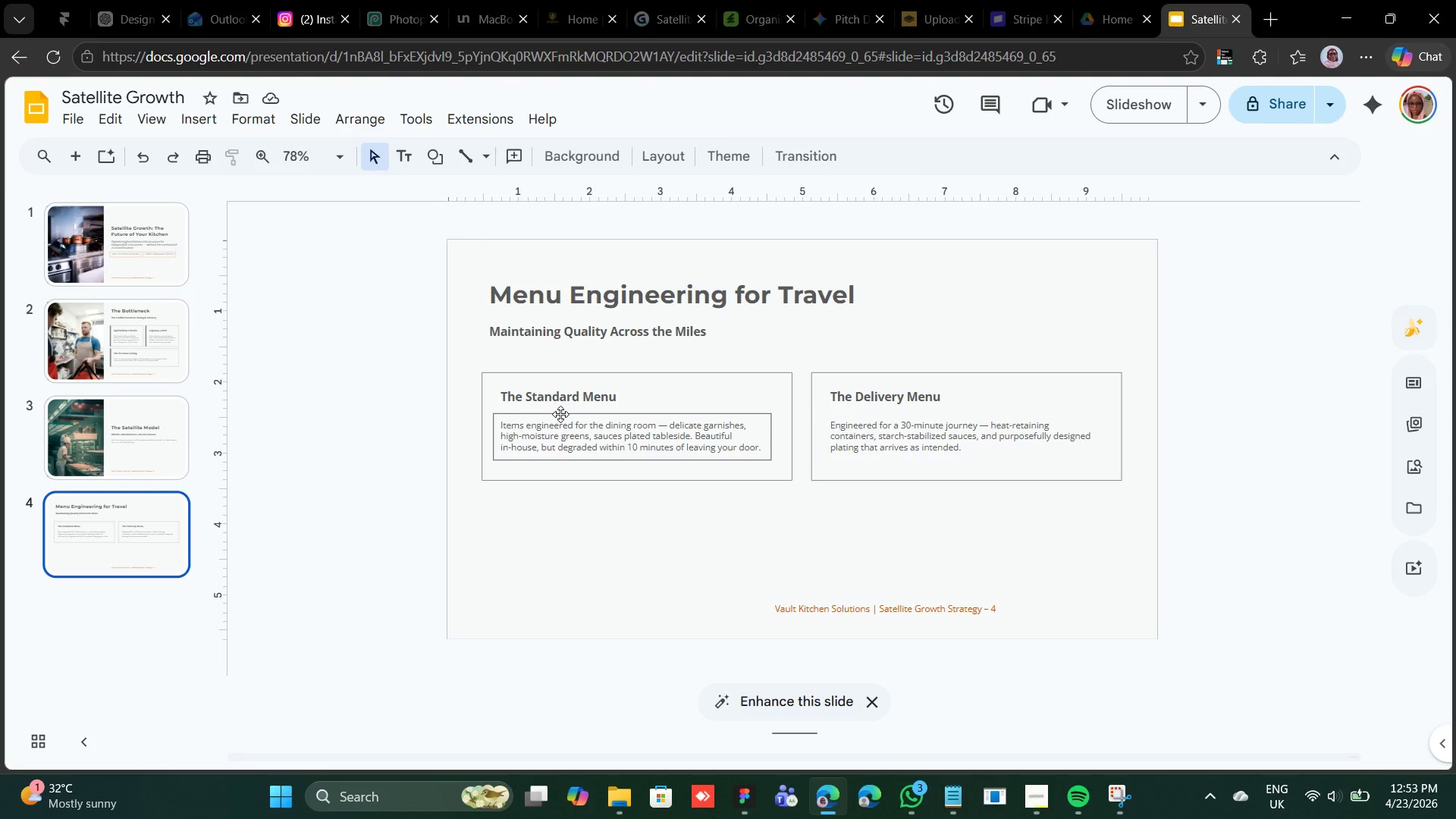 
wait(5.03)
 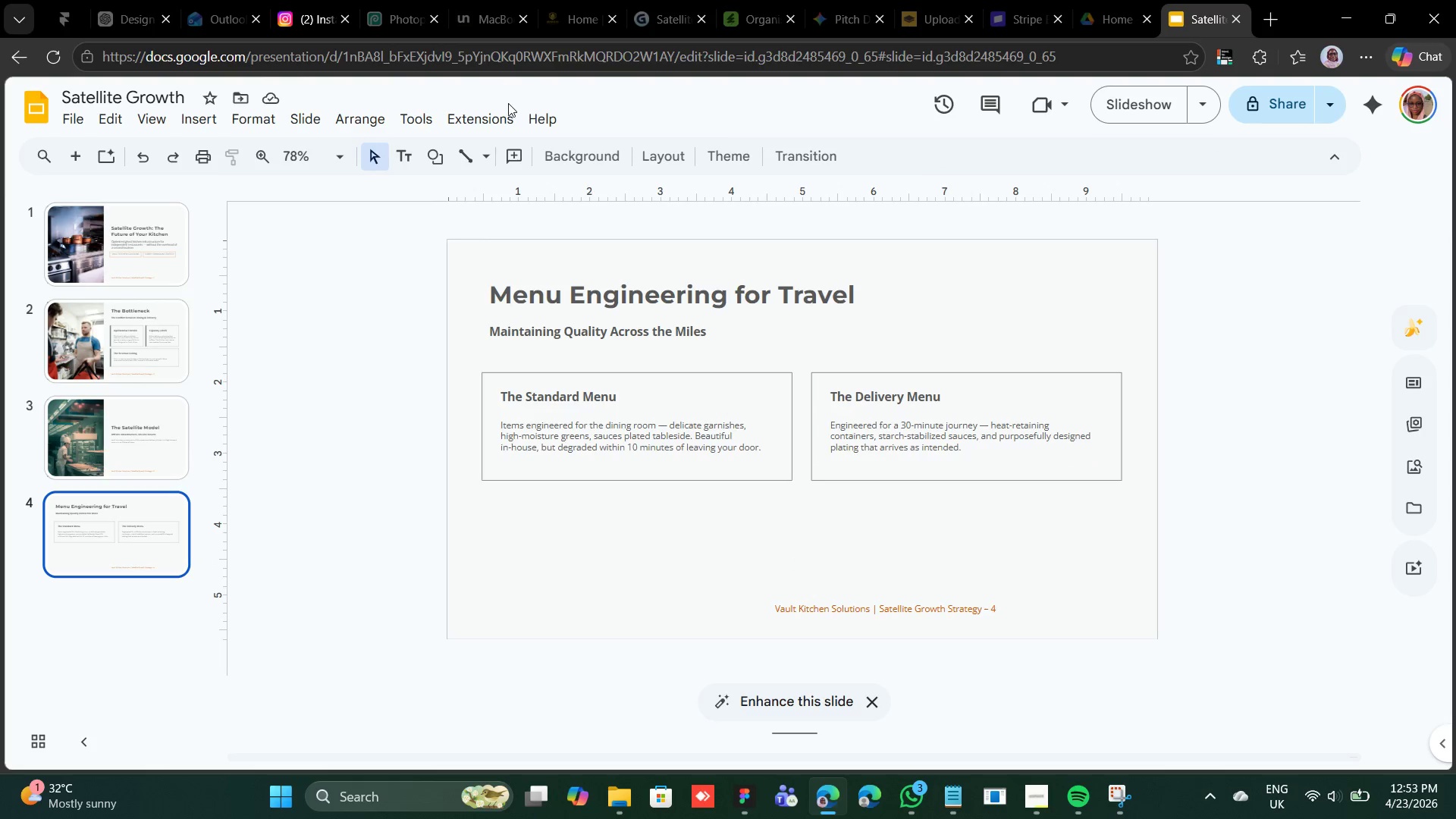 
left_click([569, 420])
 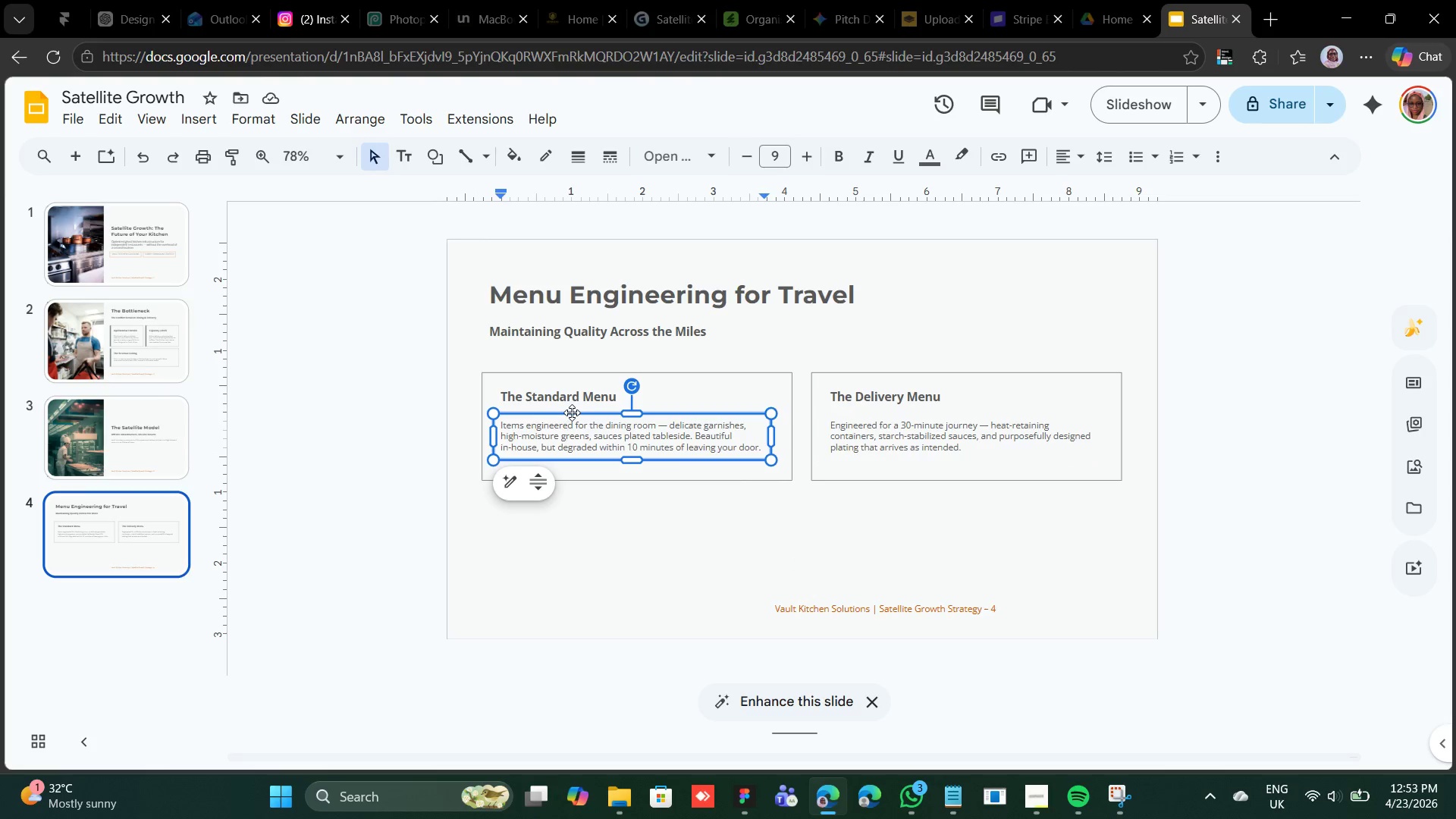 
left_click([572, 413])
 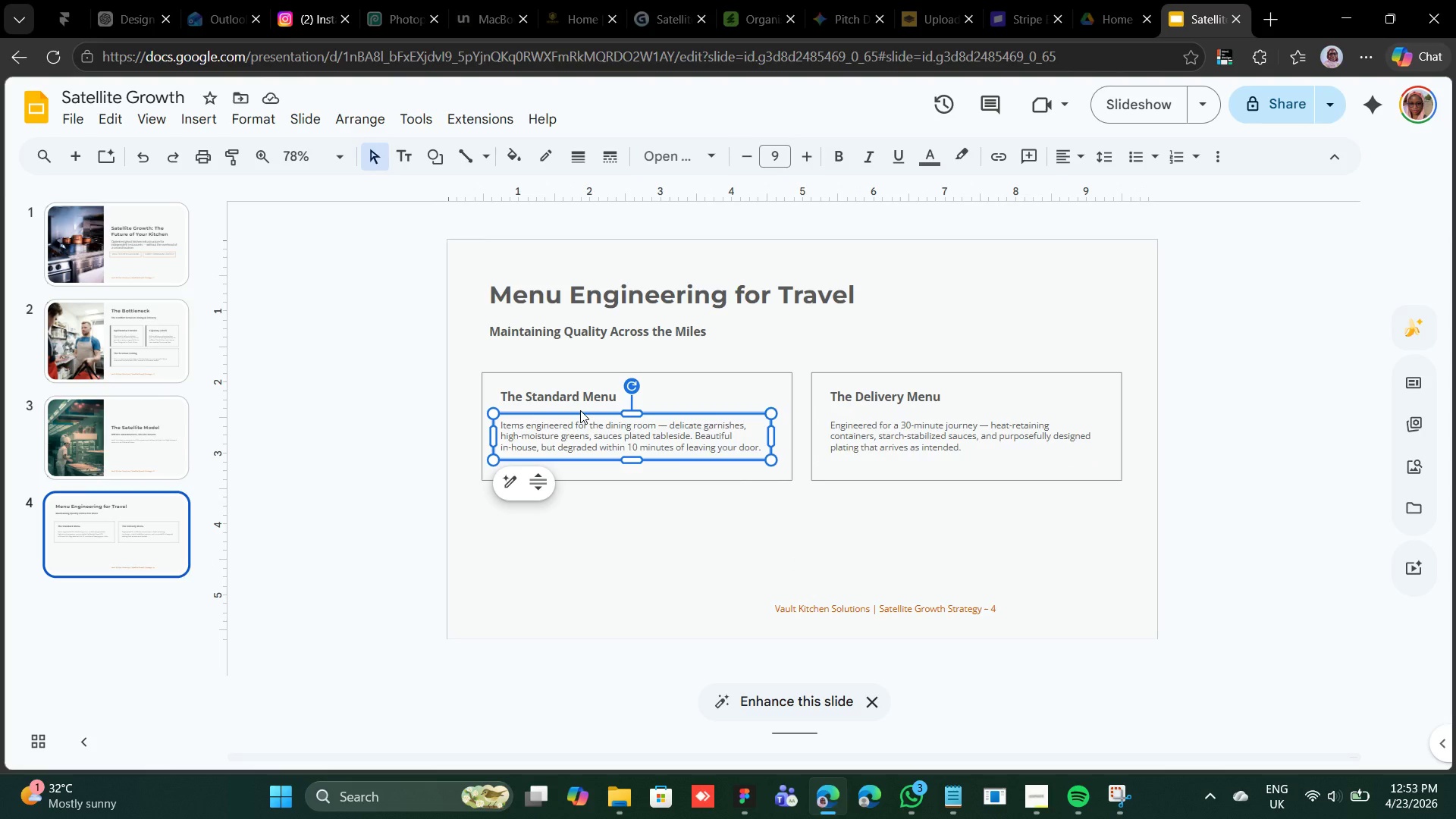 
wait(5.25)
 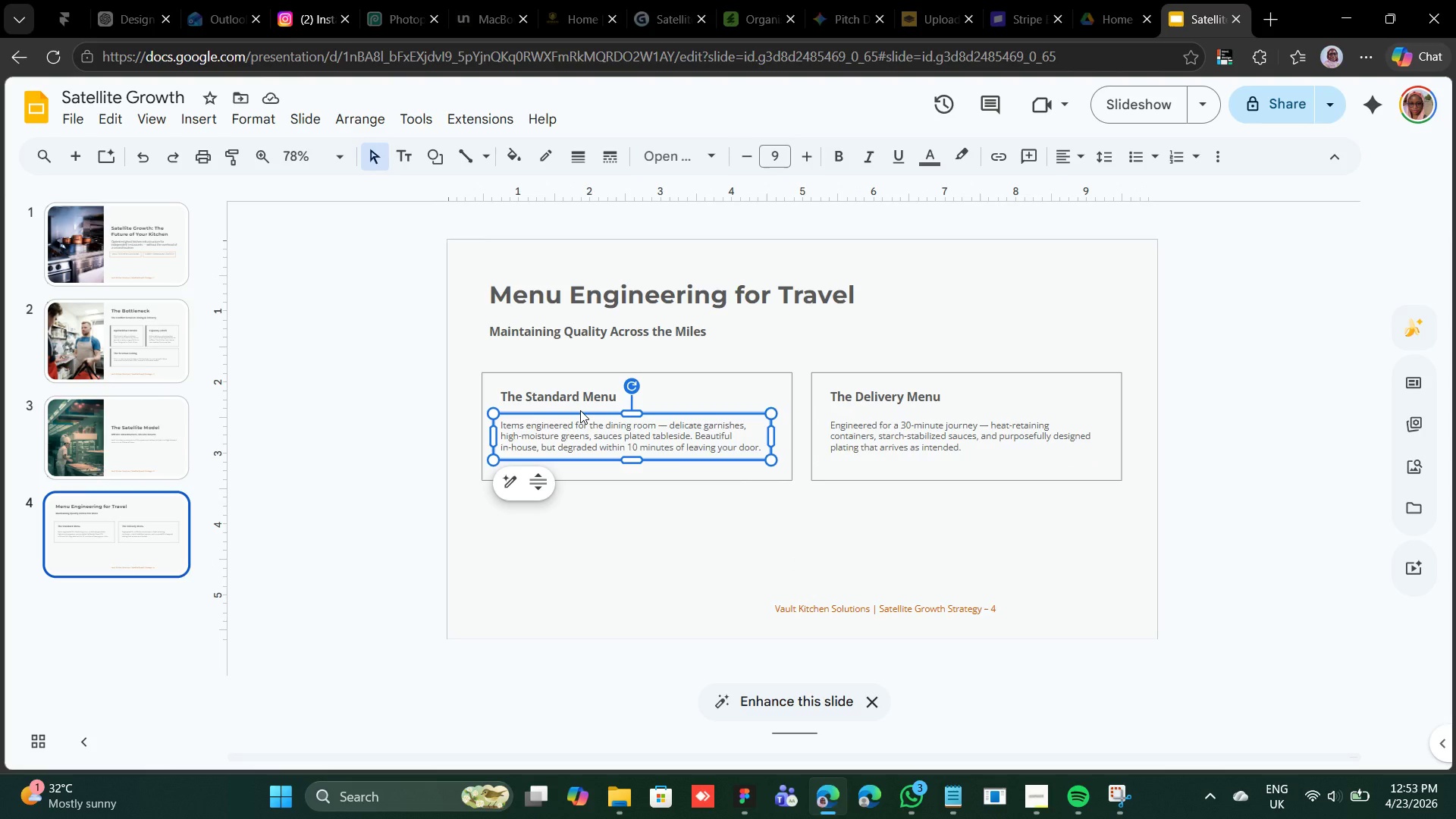 
key(Control+V)
 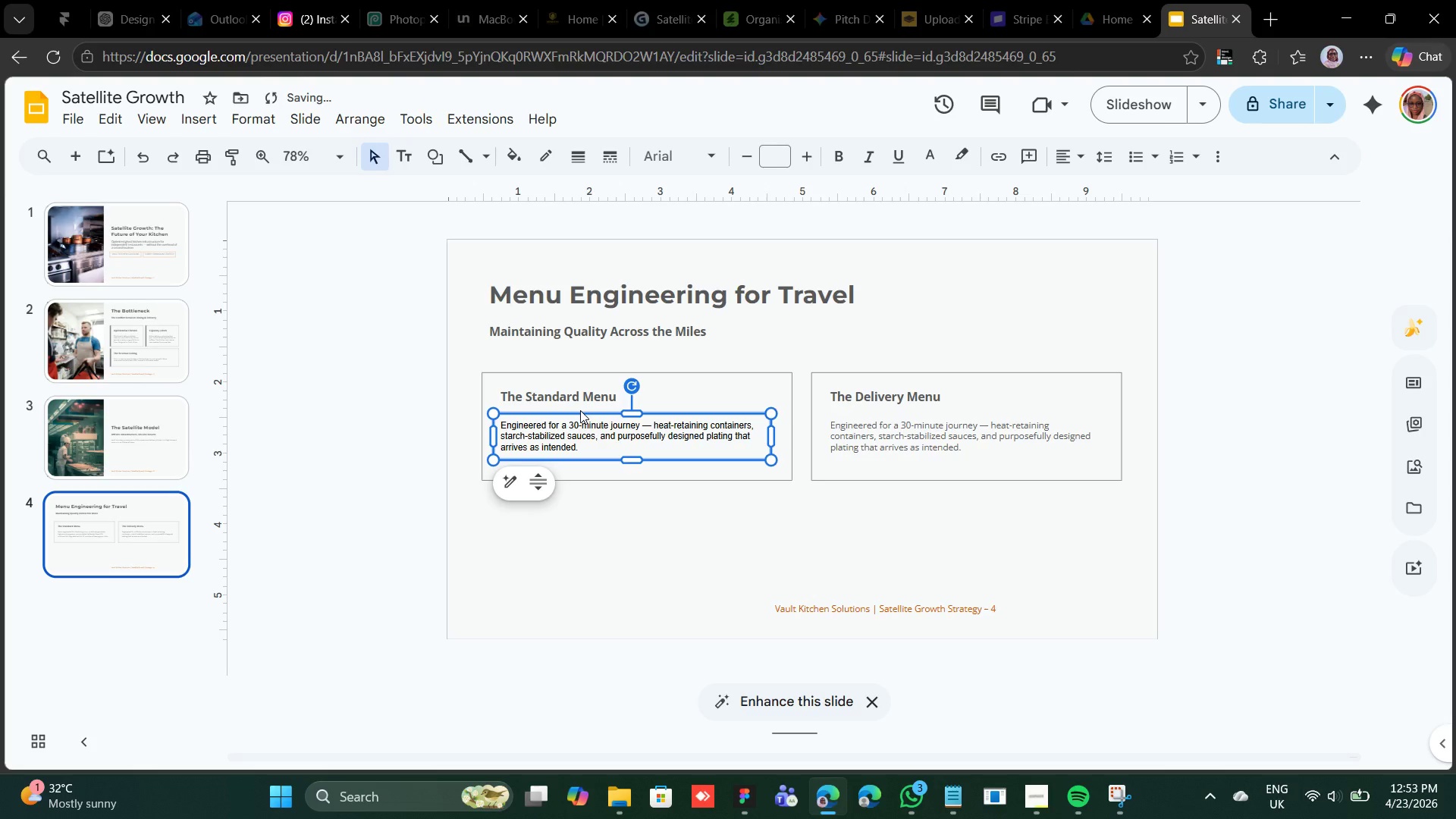 
key(Control+Z)
 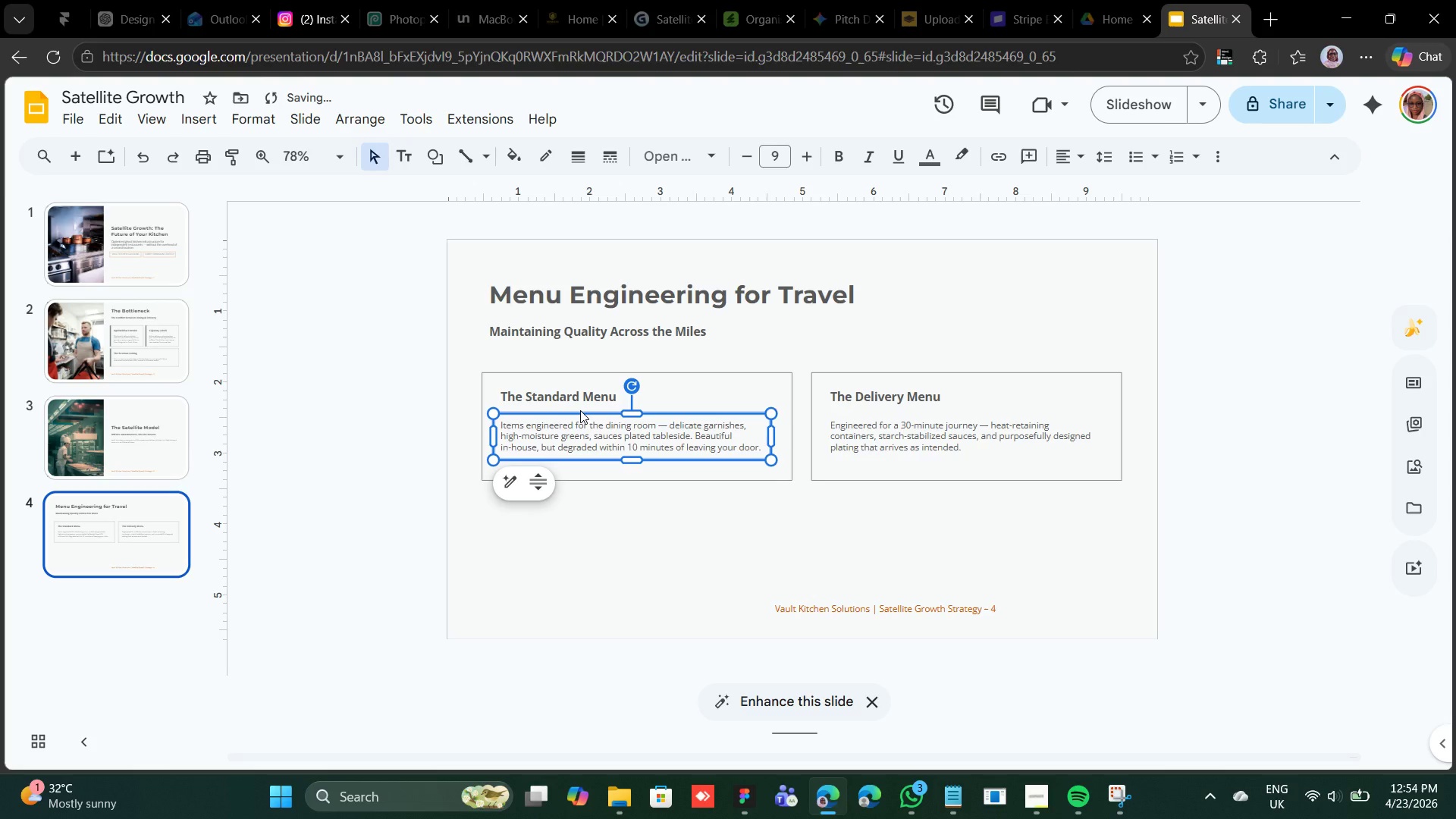 
key(Control+V)
 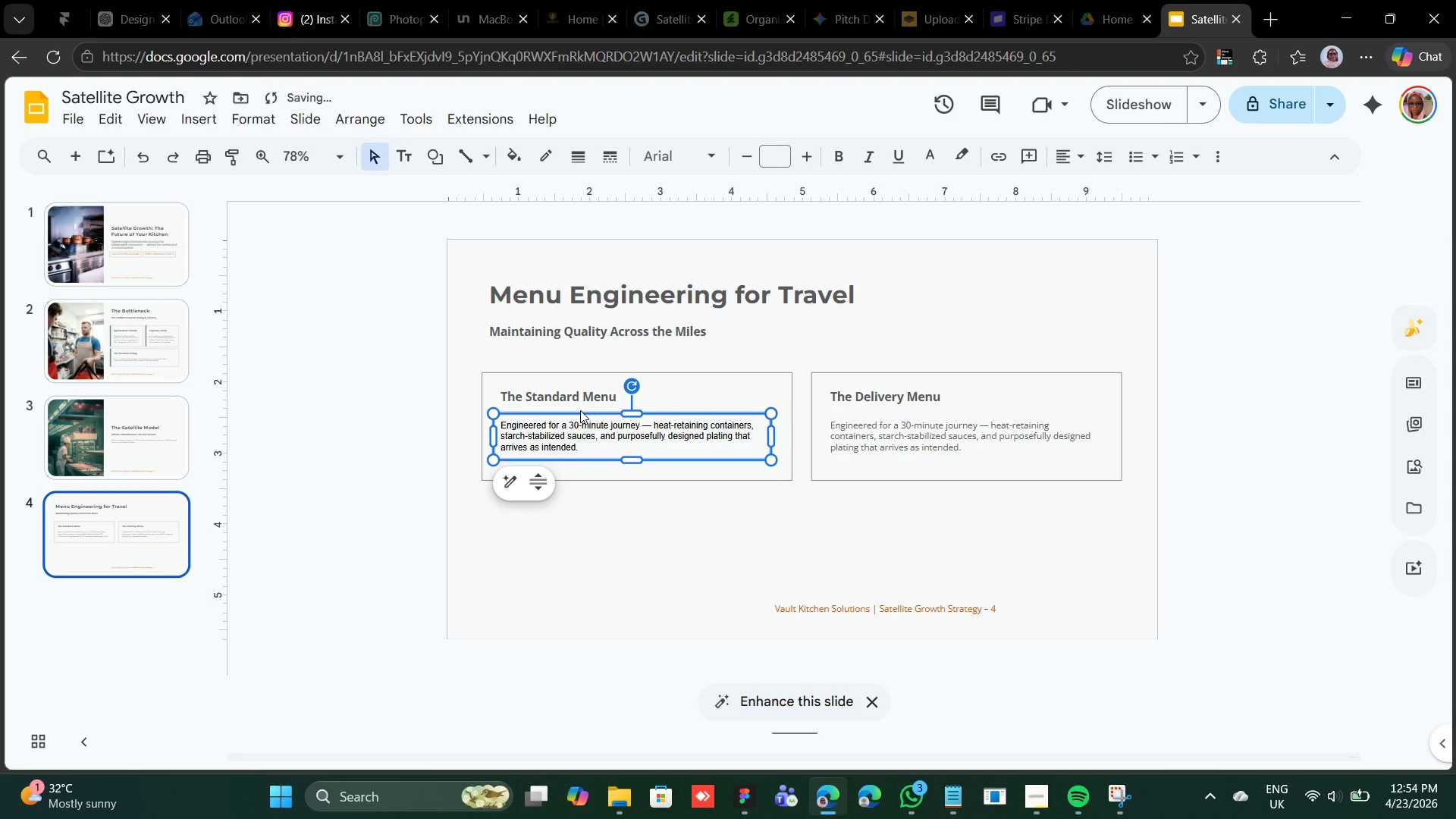 
key(Control+Z)
 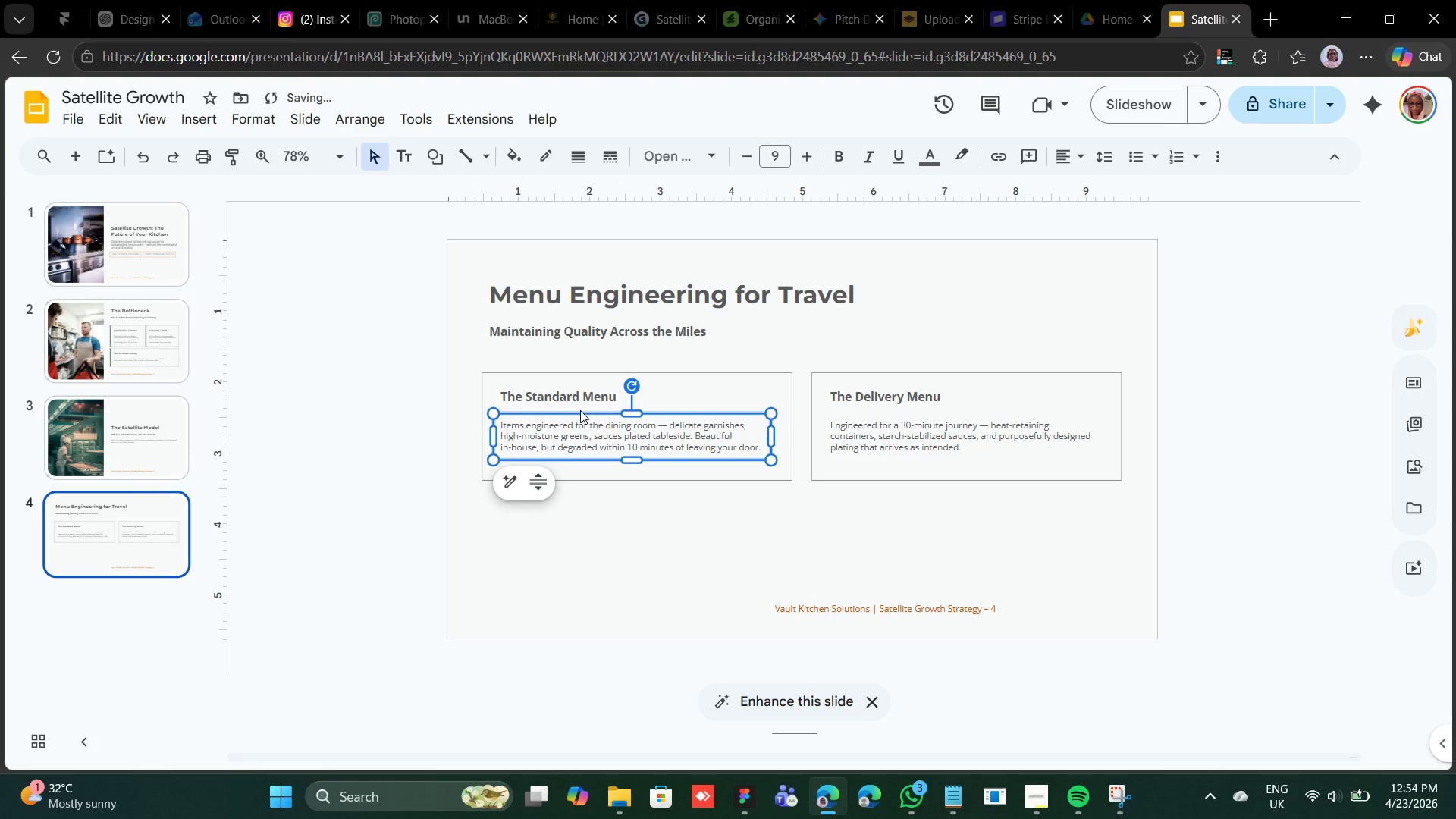 
key(Control+D)
 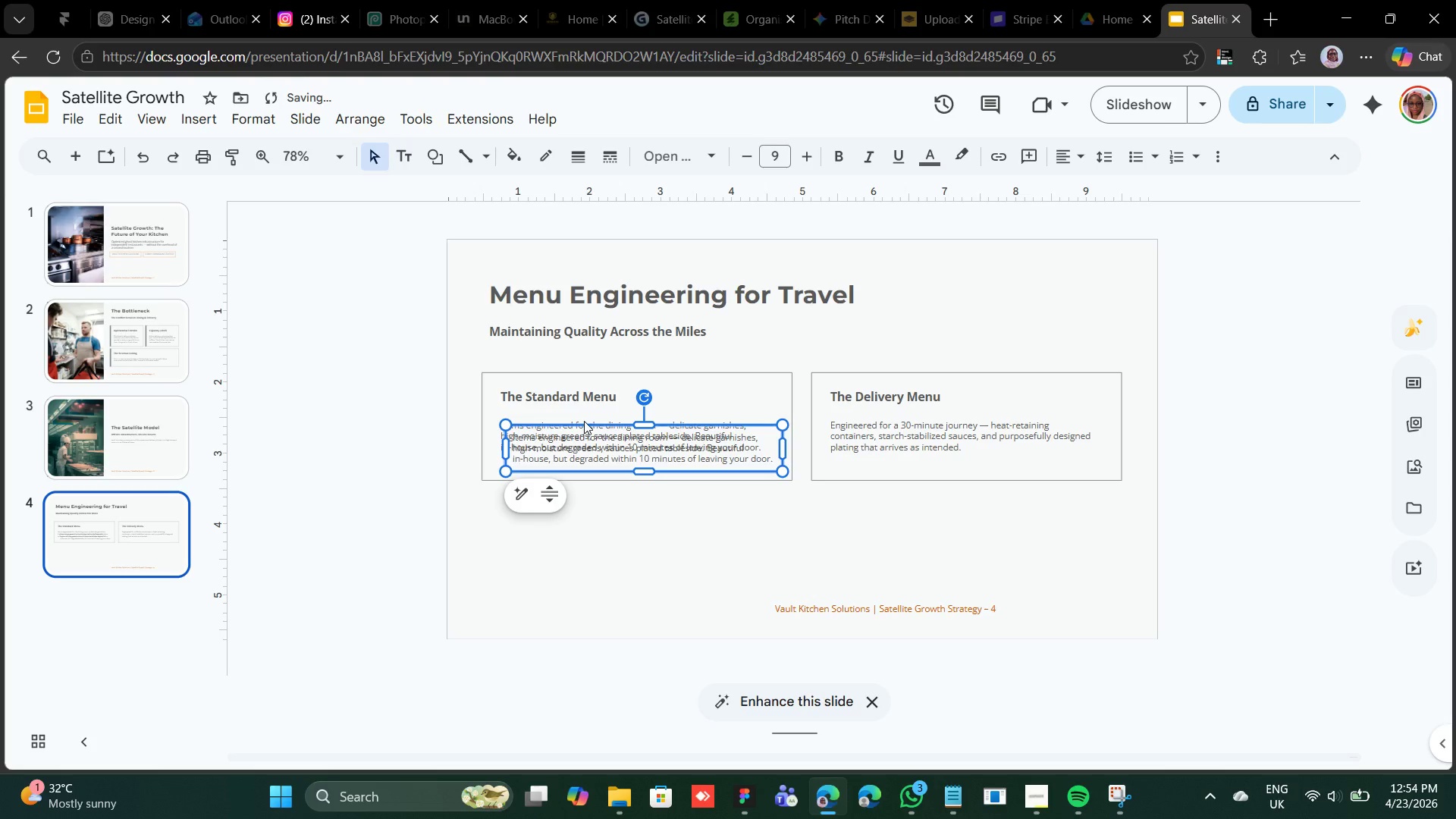 
left_click_drag(start_coordinate=[582, 425], to_coordinate=[559, 494])
 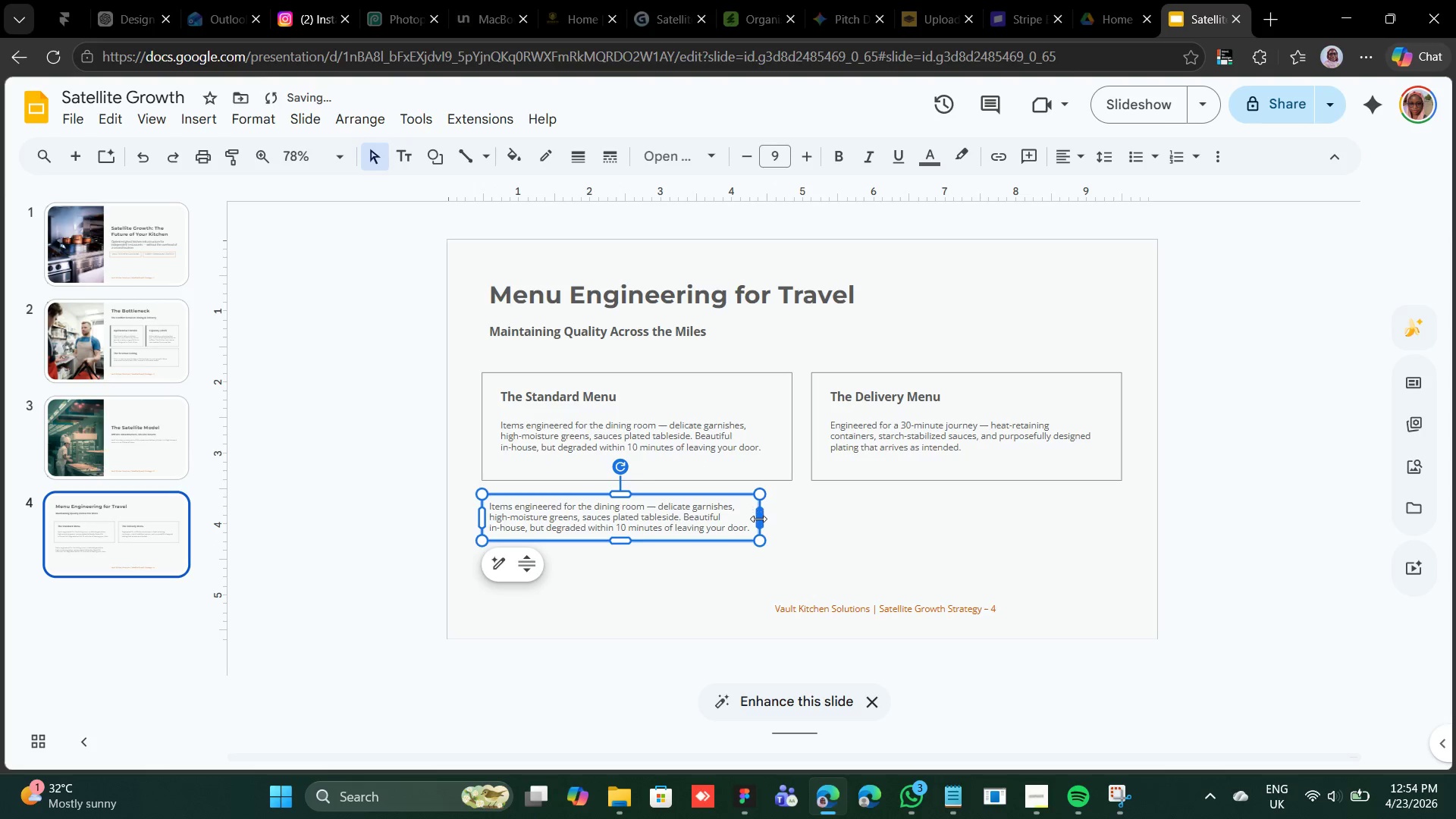 
left_click_drag(start_coordinate=[758, 519], to_coordinate=[1122, 520])
 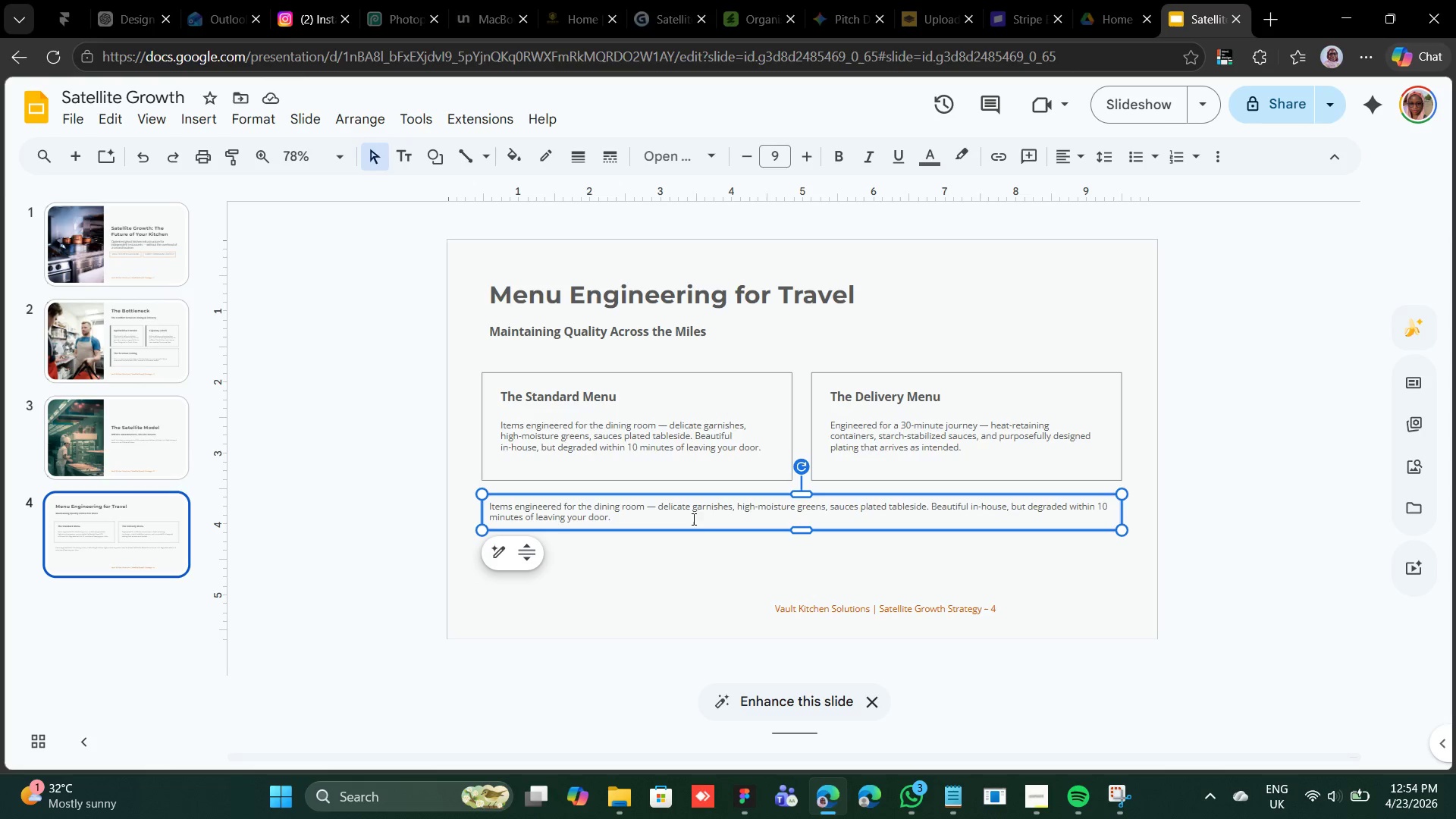 
wait(37.77)
 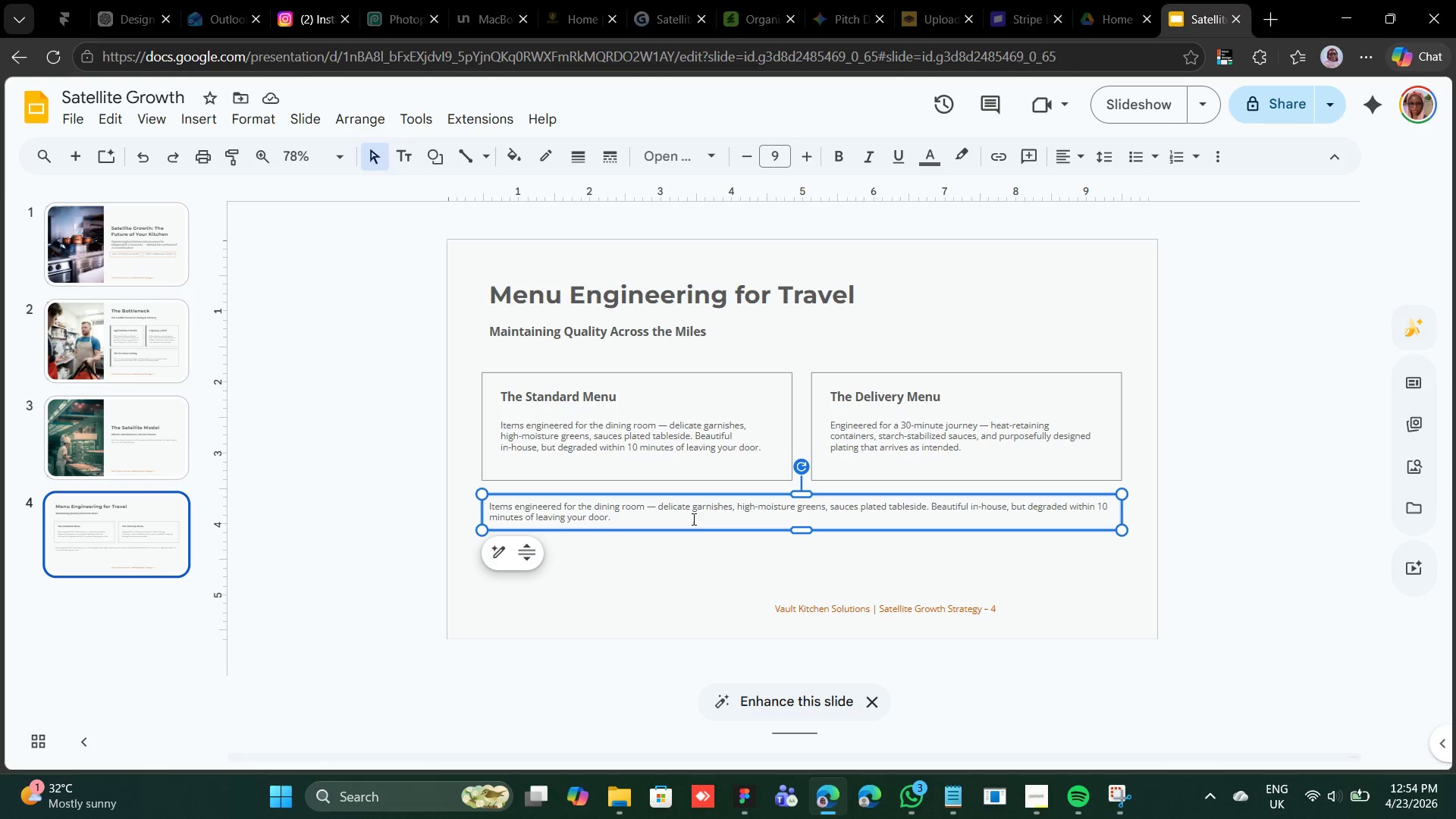 
left_click([956, 792])
 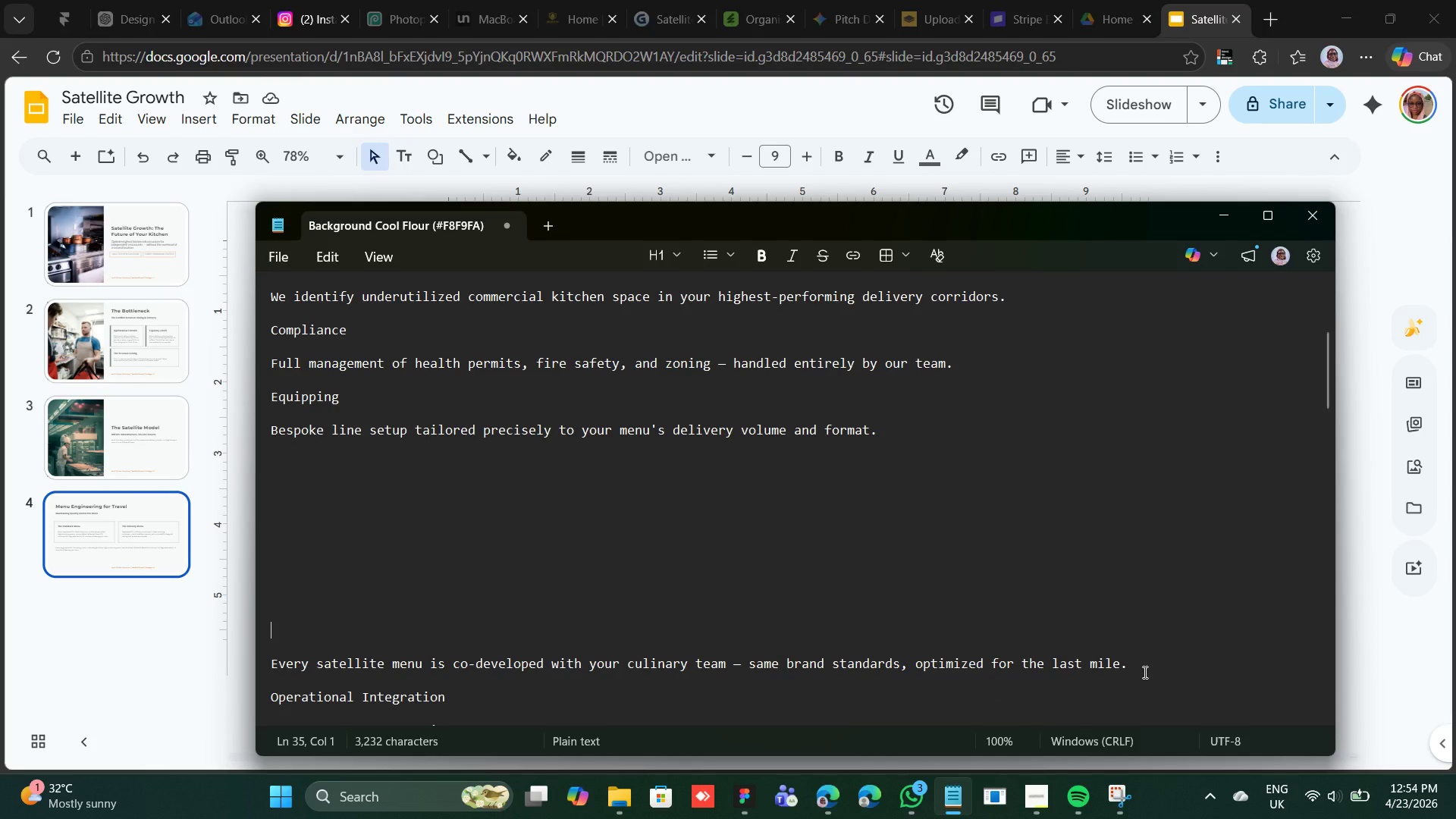 
wait(11.72)
 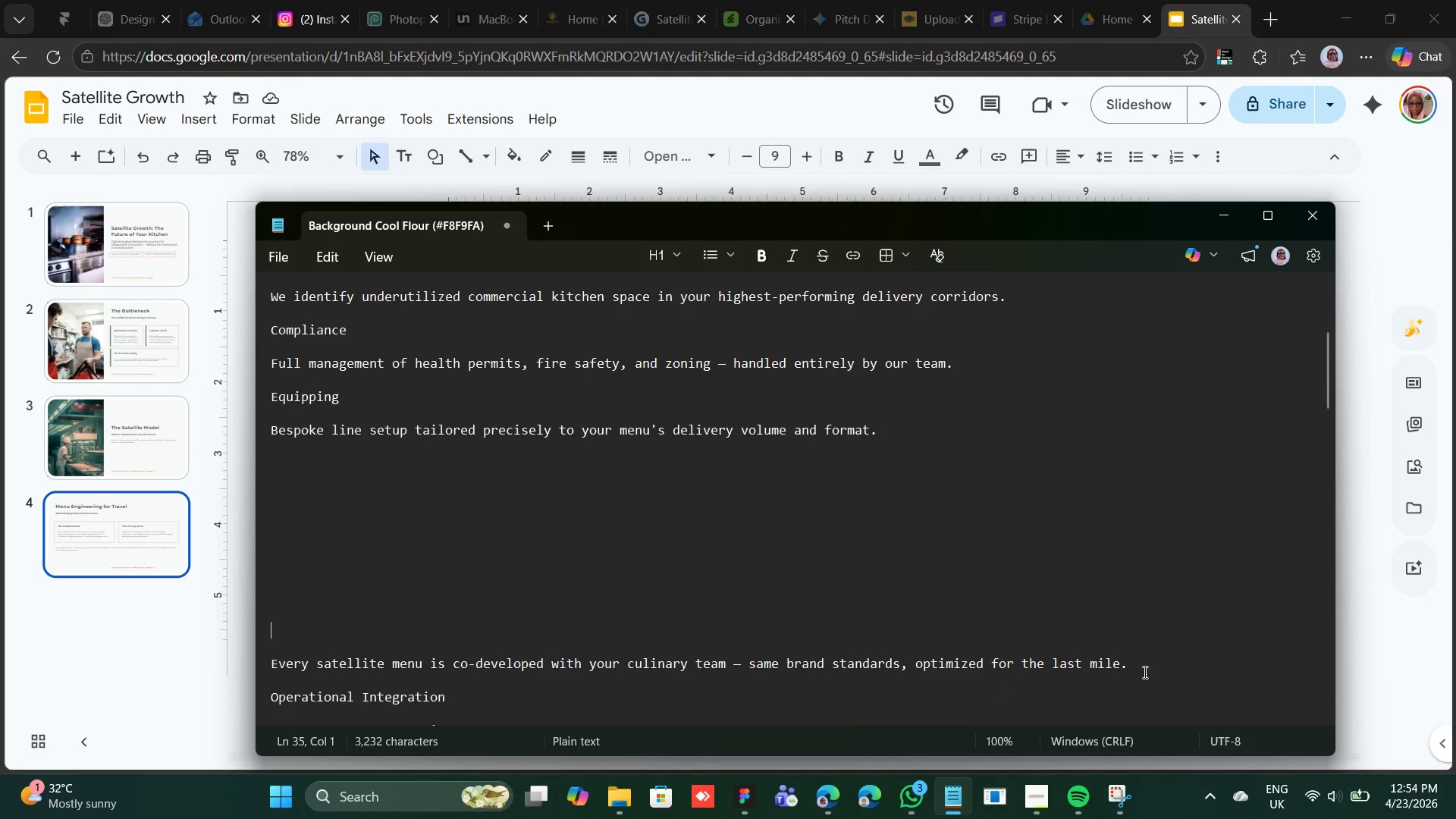 
left_click_drag(start_coordinate=[1127, 663], to_coordinate=[270, 667])
 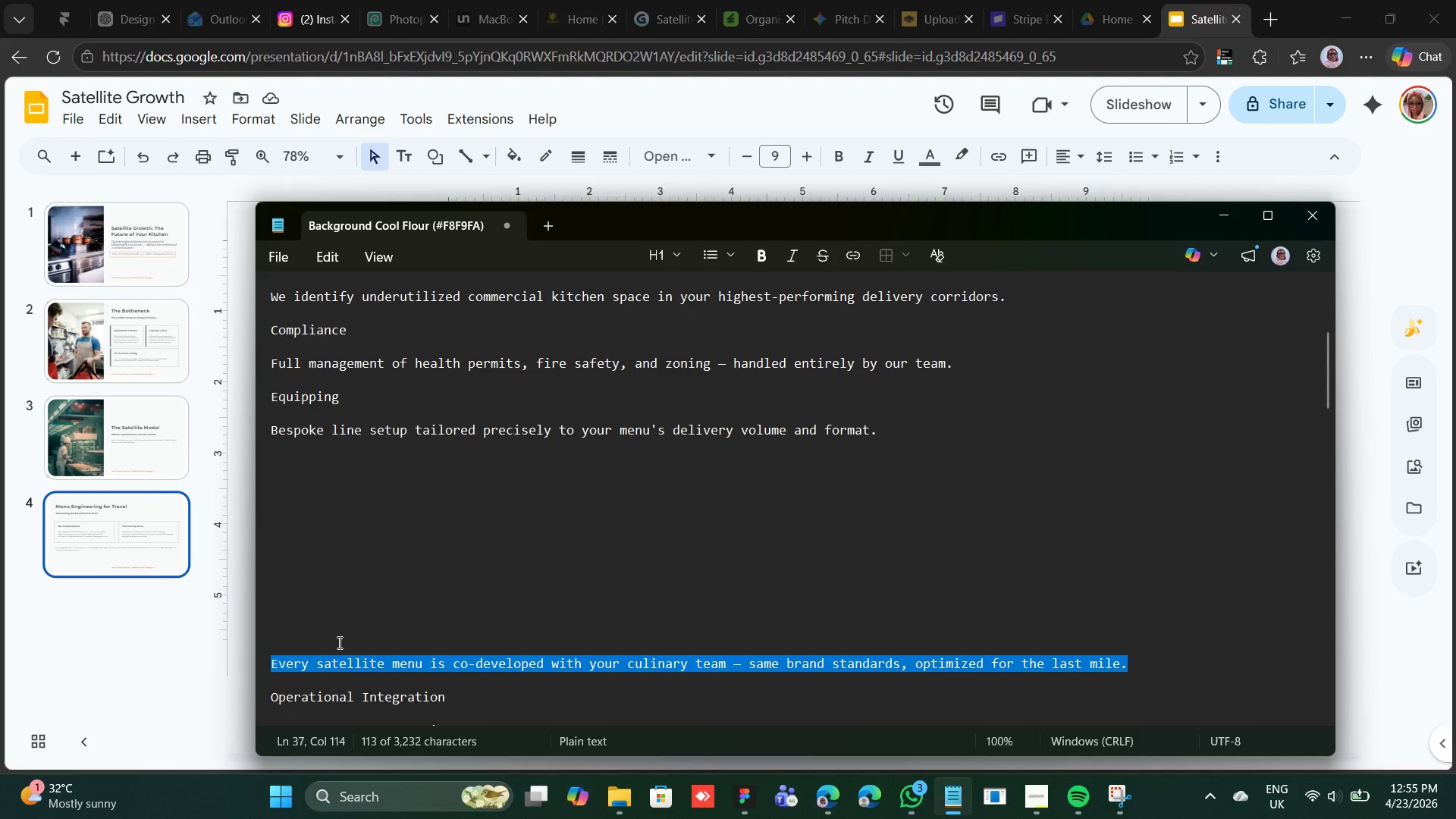 
wait(5.36)
 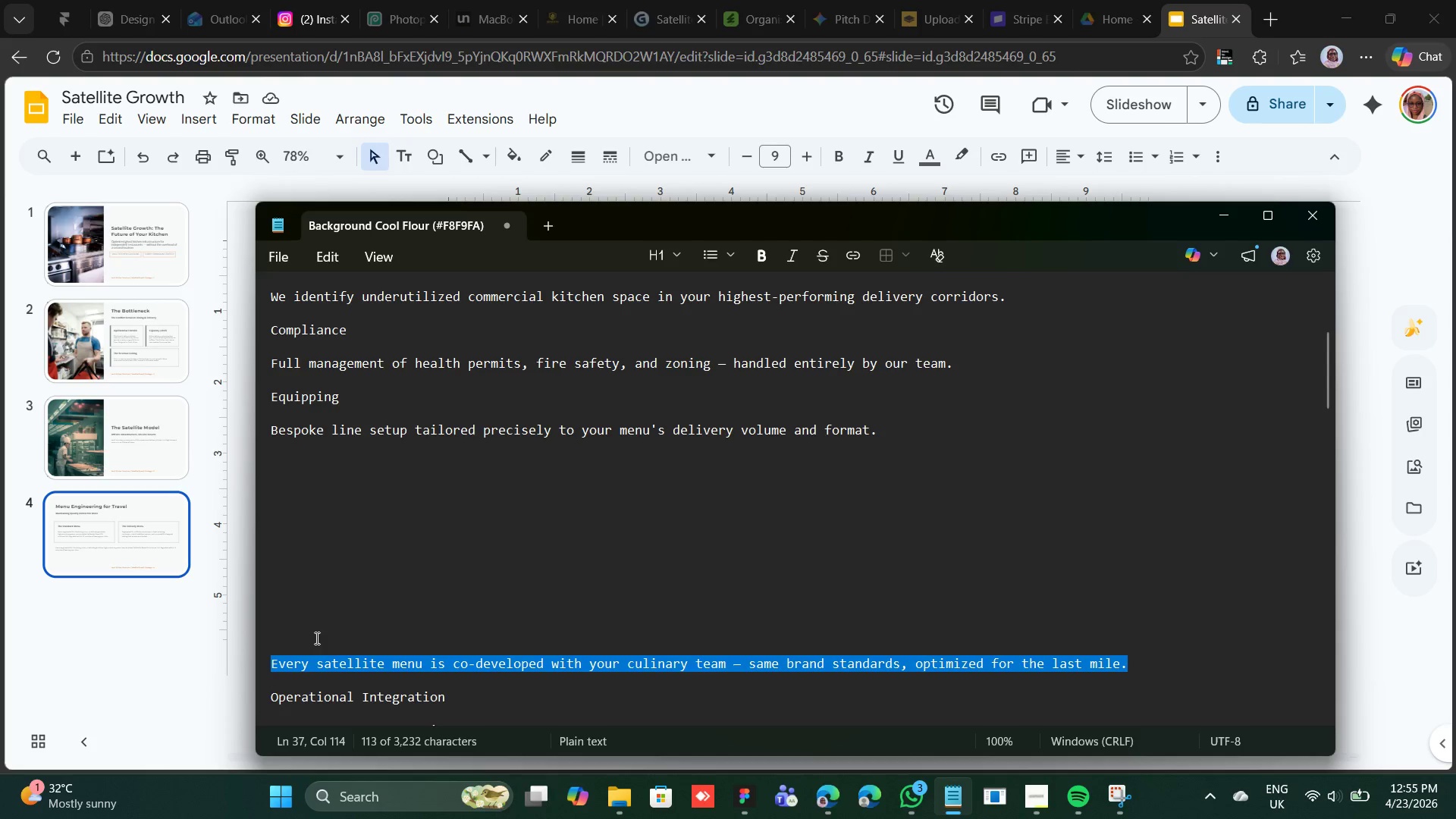 
right_click([334, 661])
 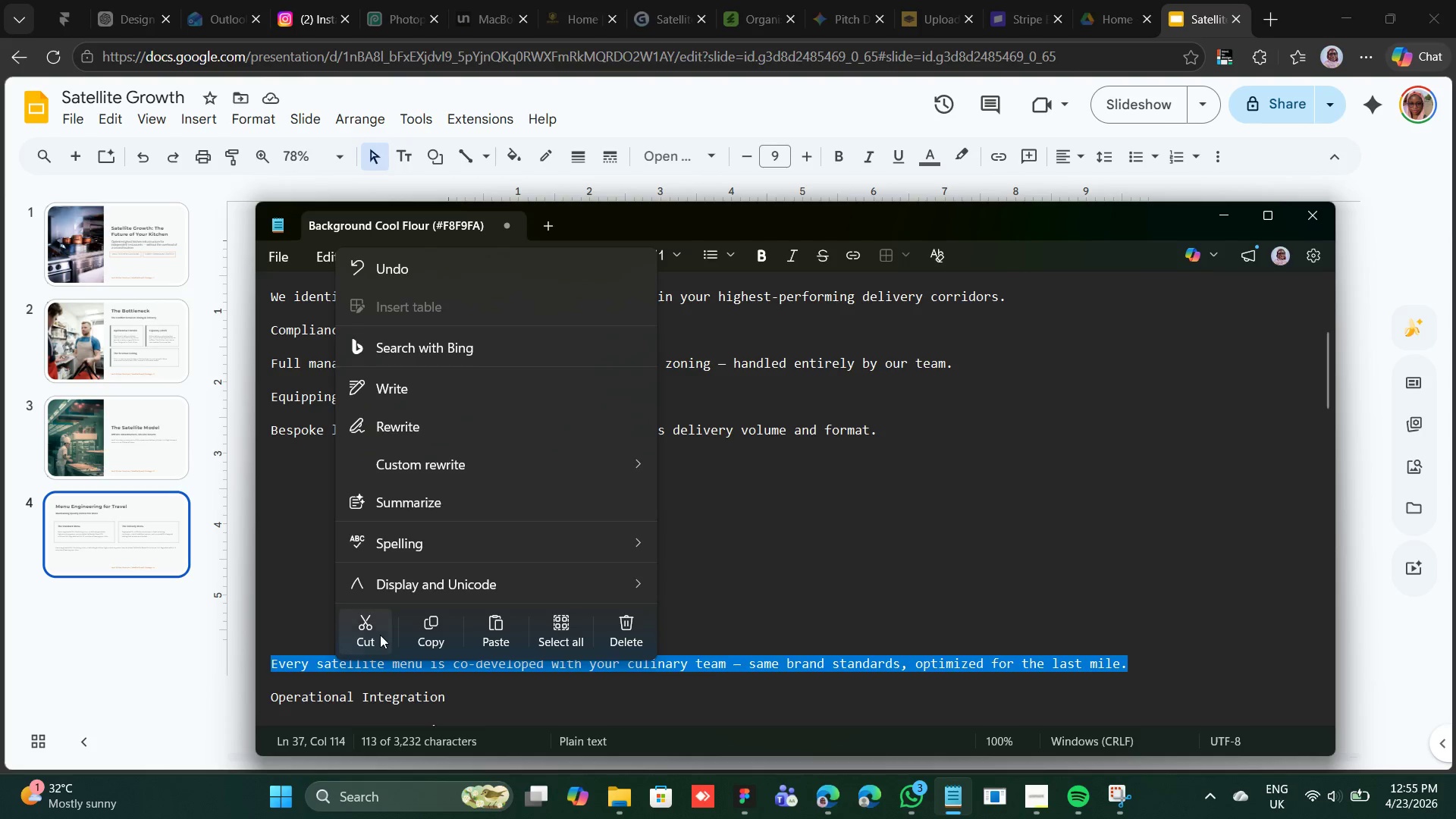 
wait(12.42)
 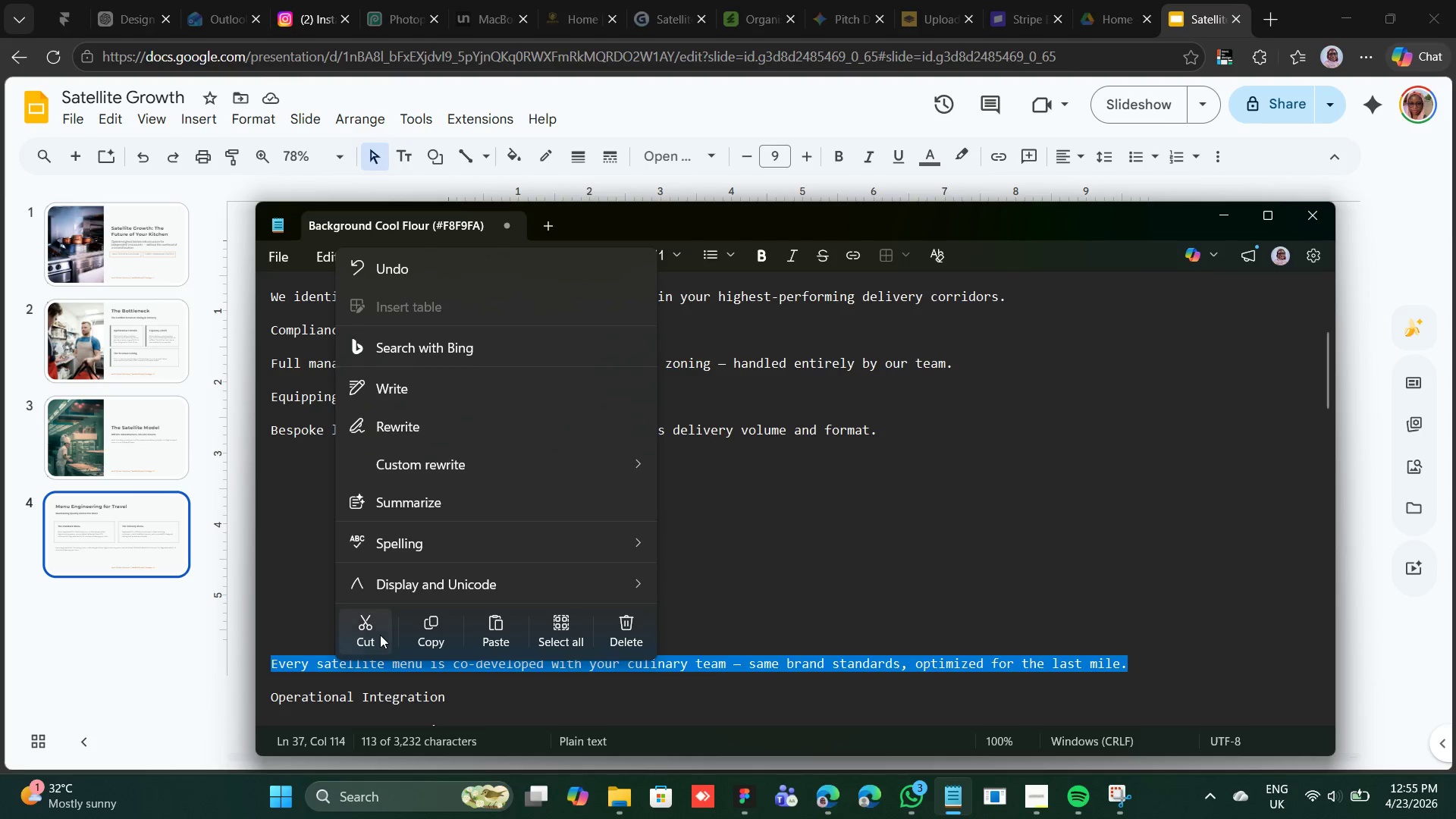 
double_click([545, 511])
 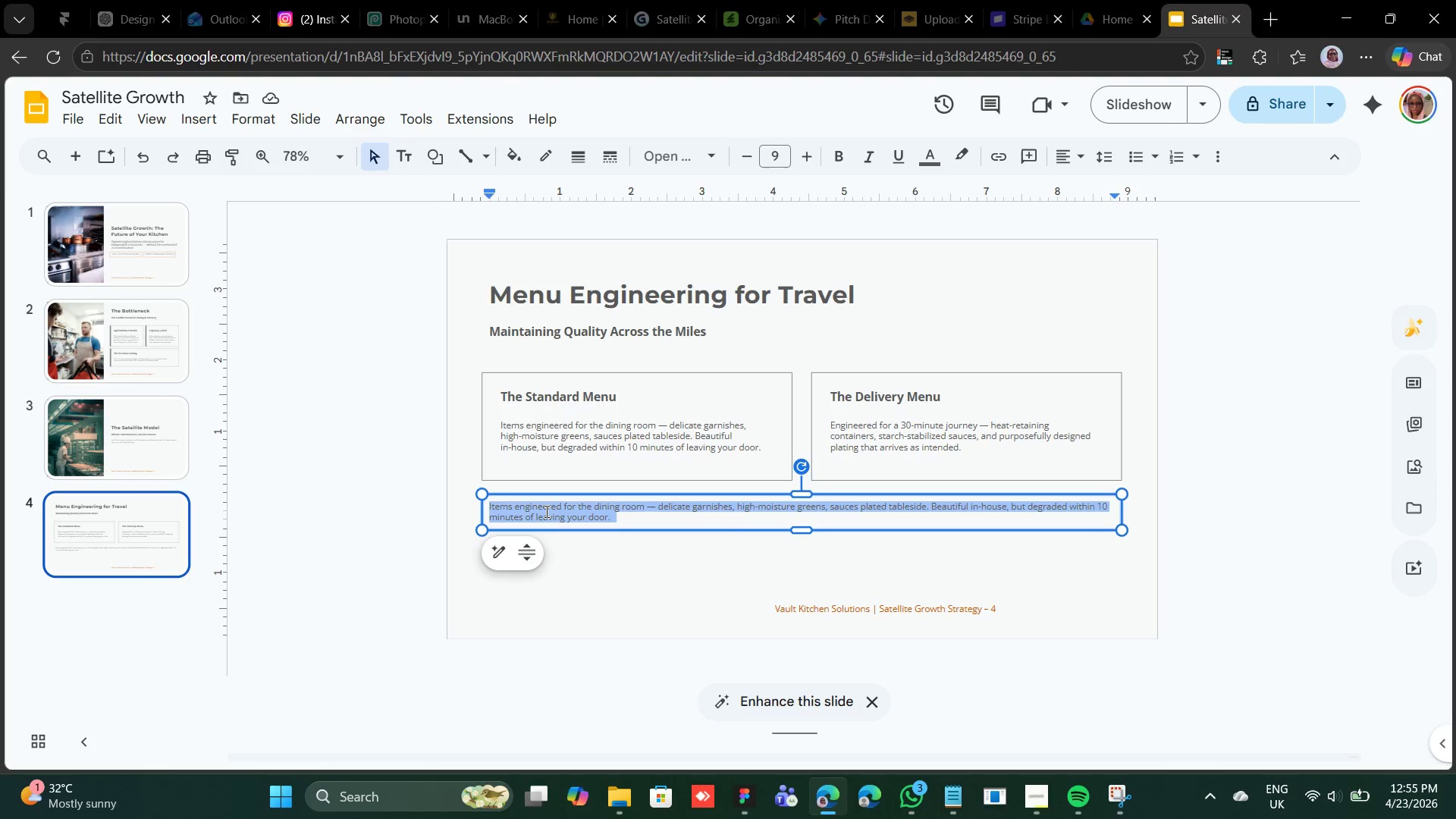 
triple_click([545, 511])
 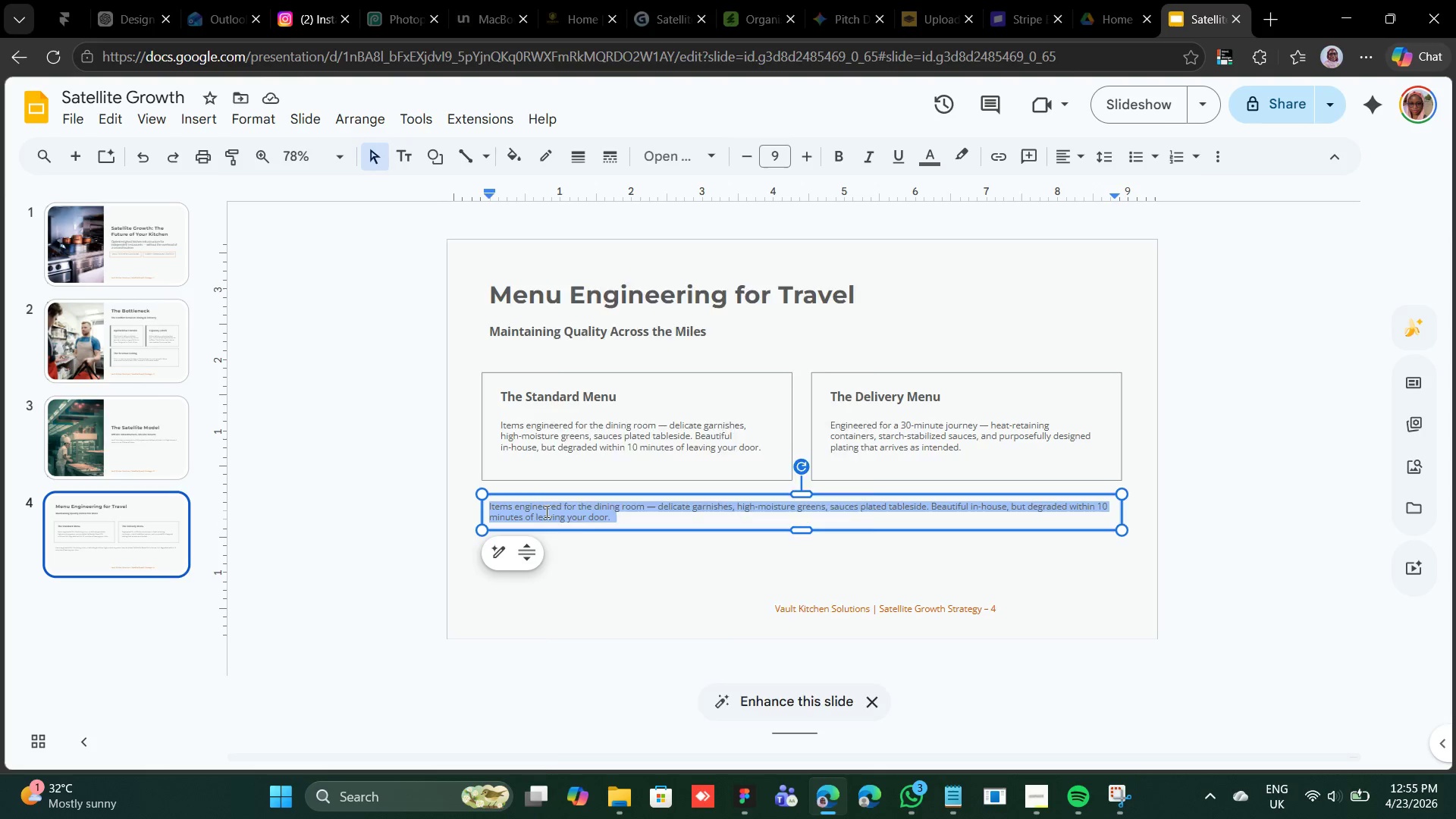 
right_click([545, 511])
 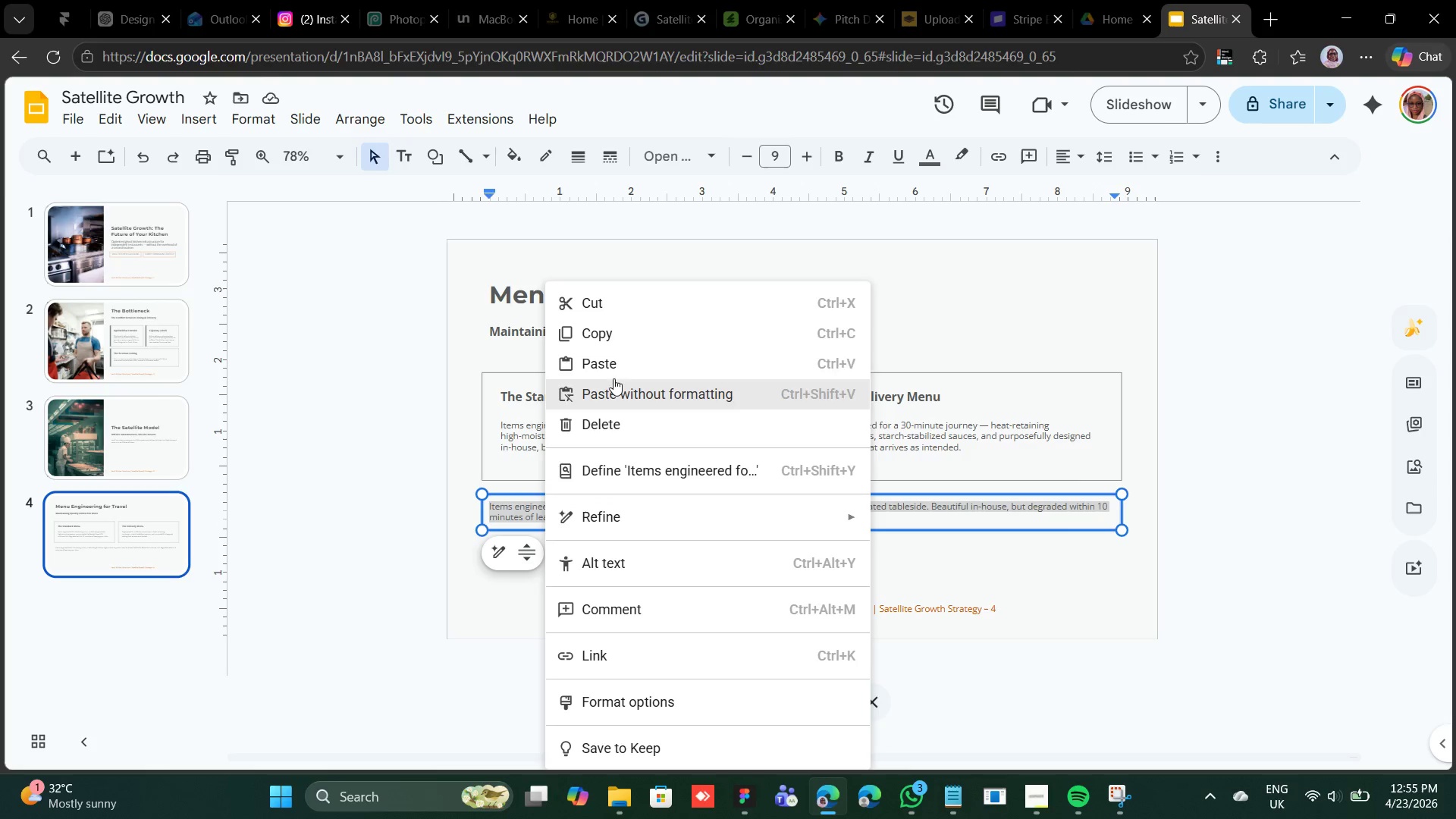 
left_click([626, 358])
 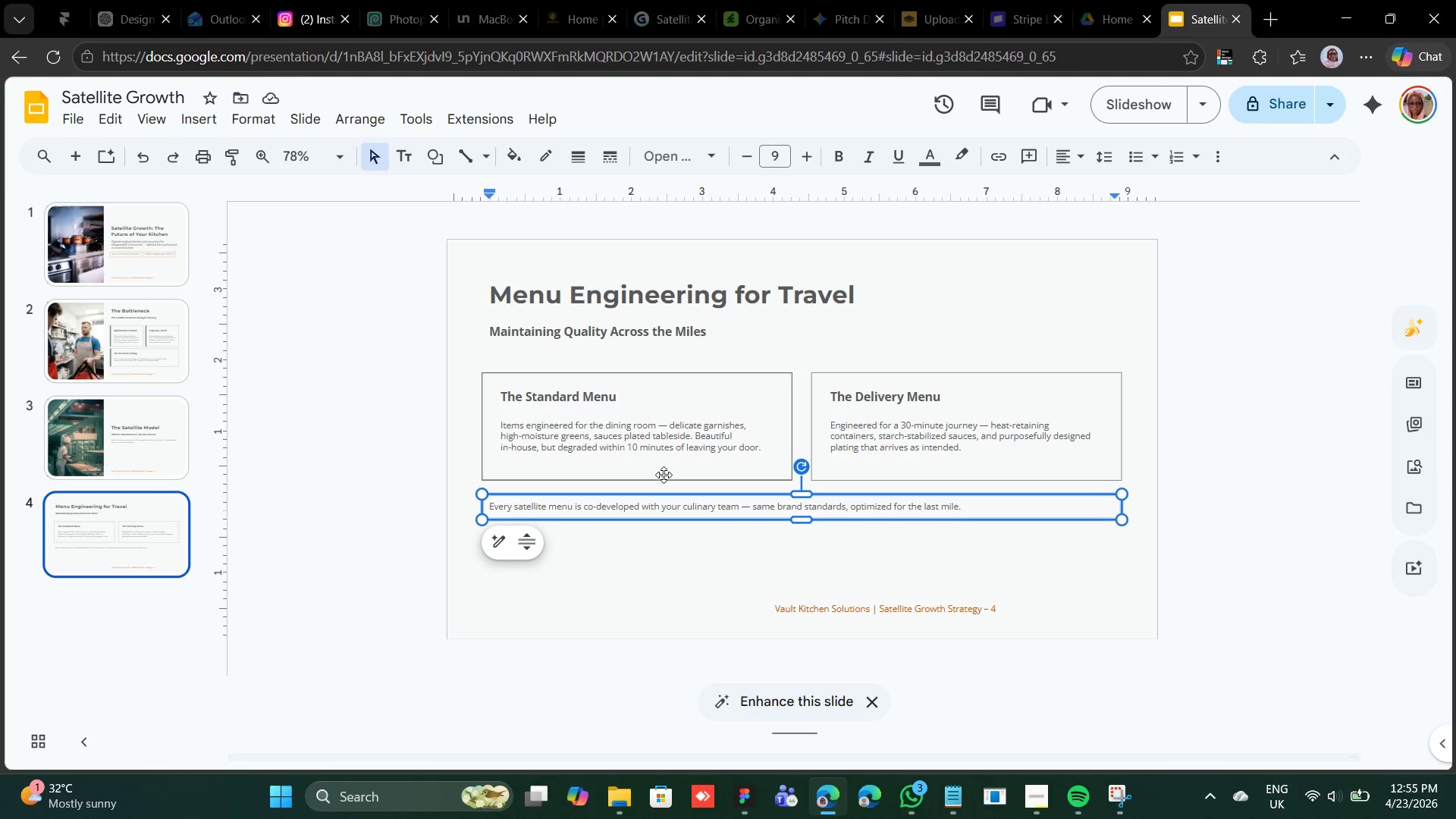 
wait(15.62)
 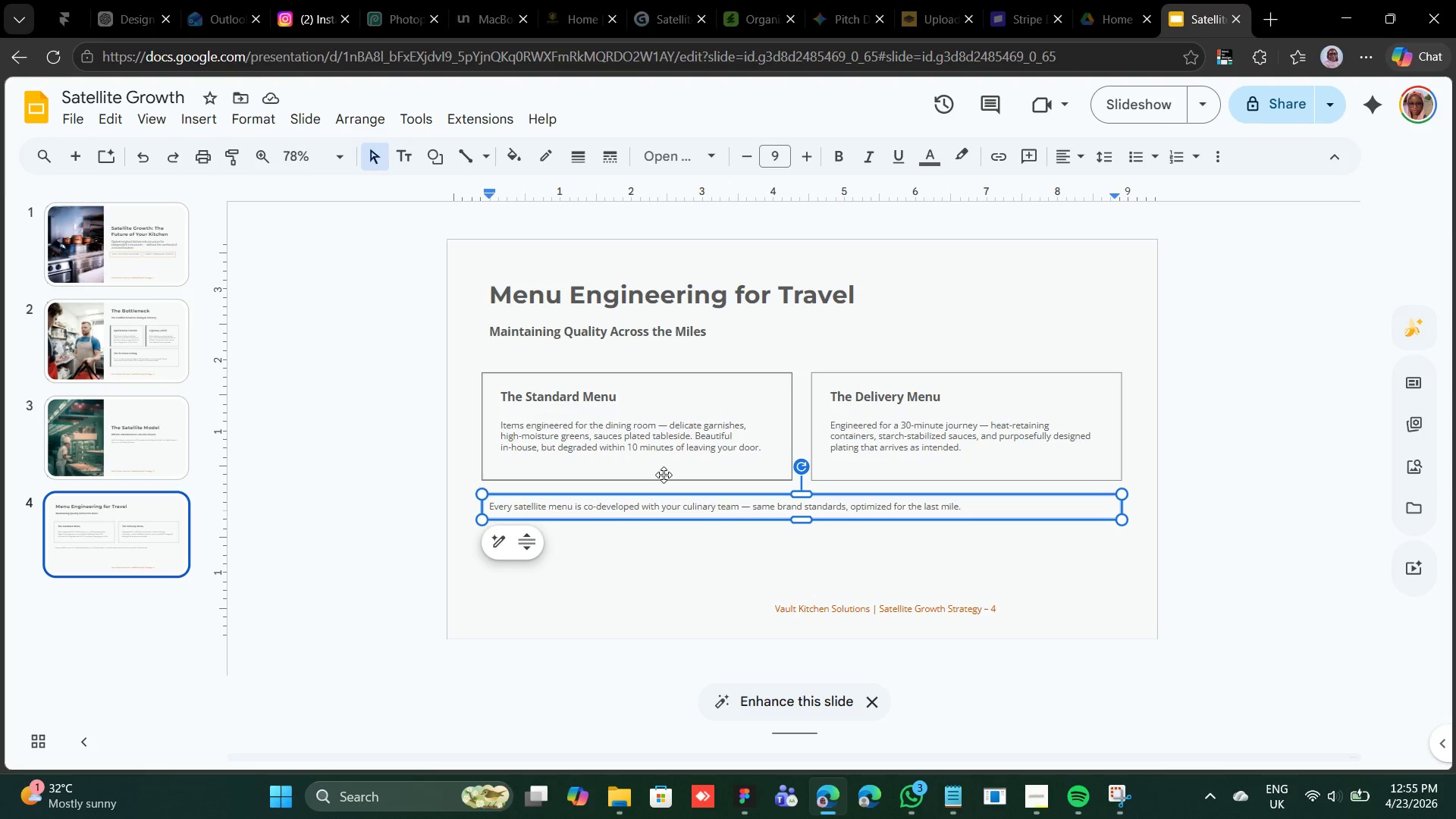 
left_click([754, 495])
 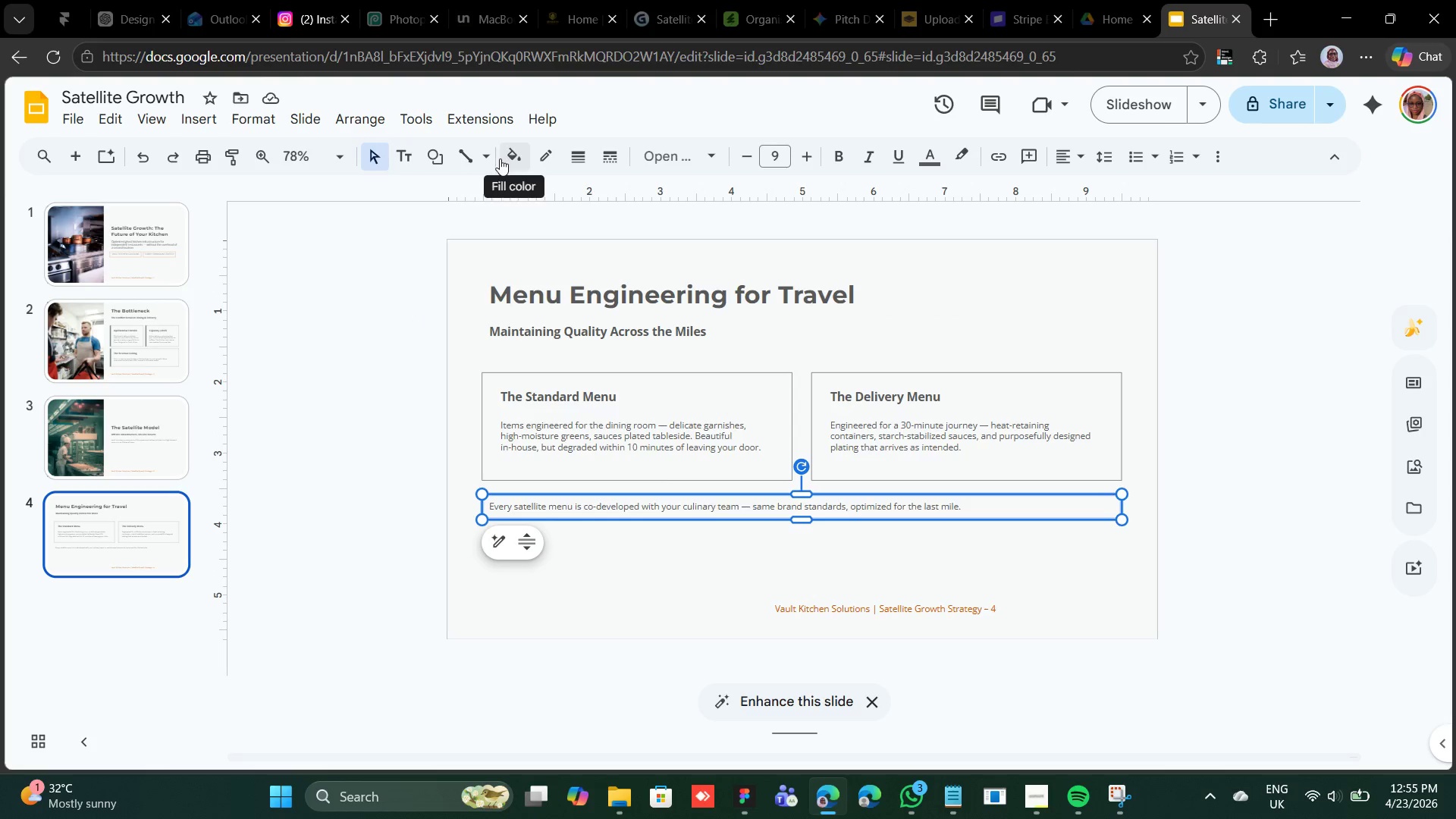 
left_click([503, 158])
 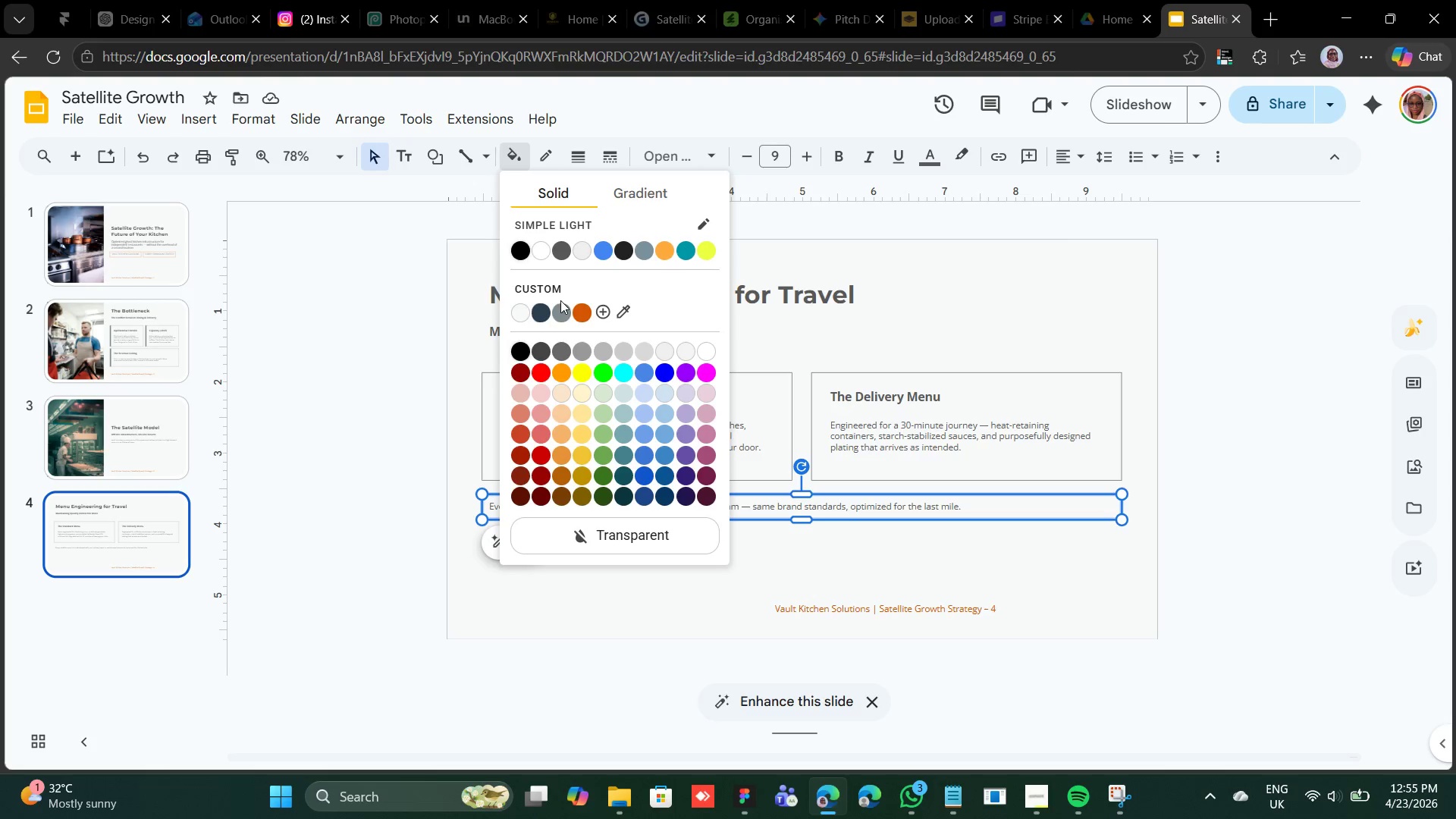 
left_click([575, 305])
 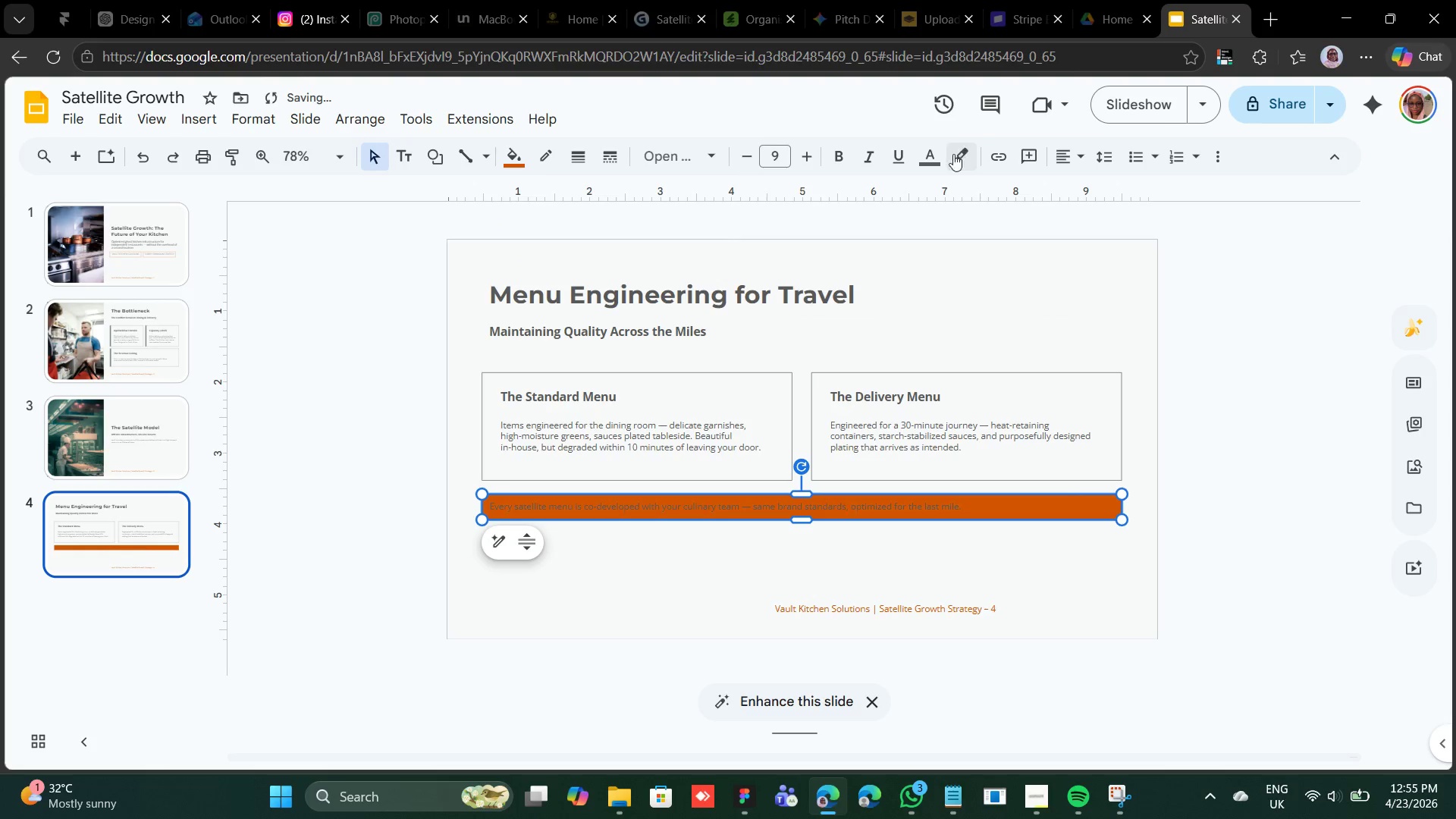 
left_click([943, 159])
 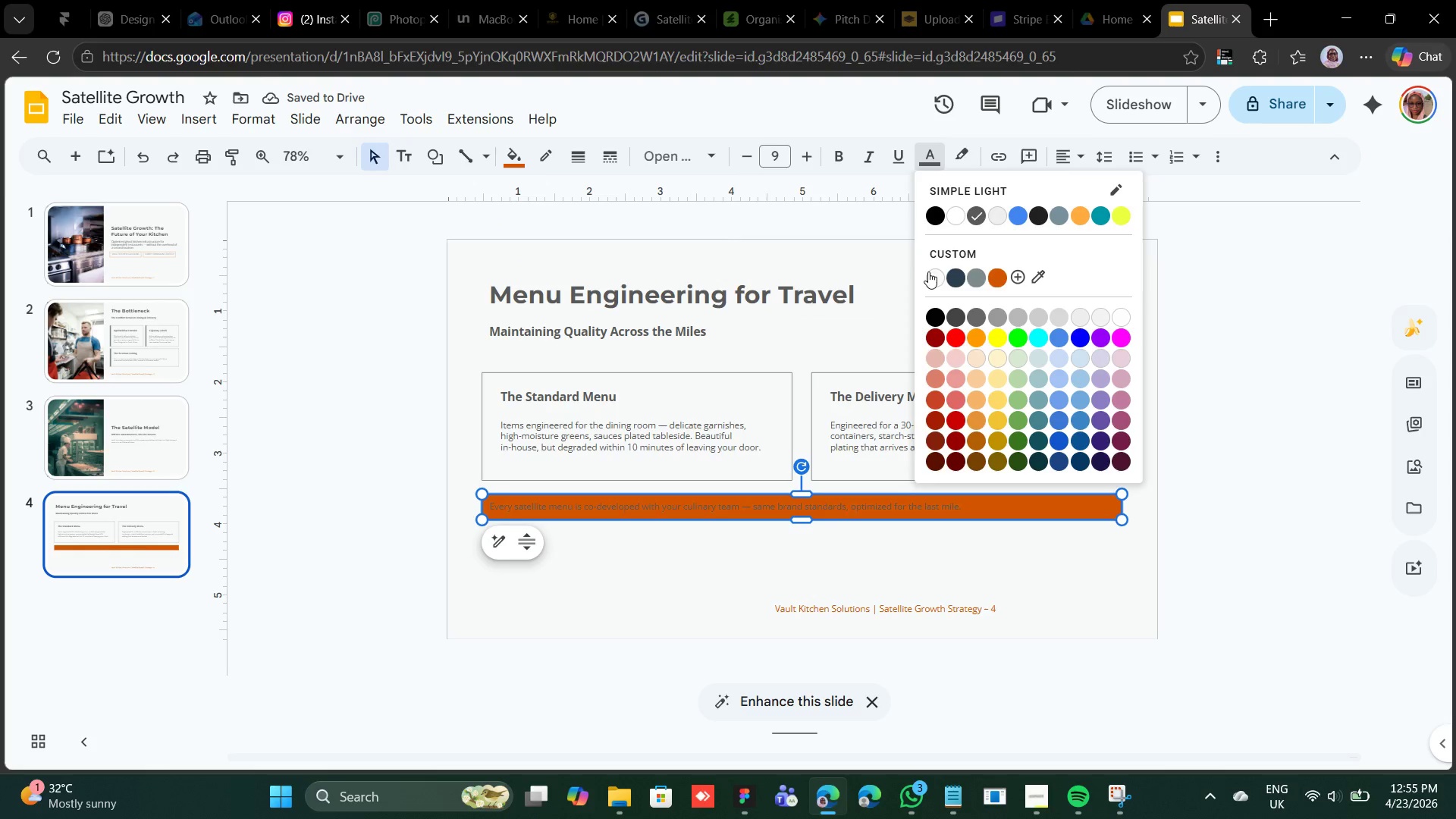 
left_click([930, 275])
 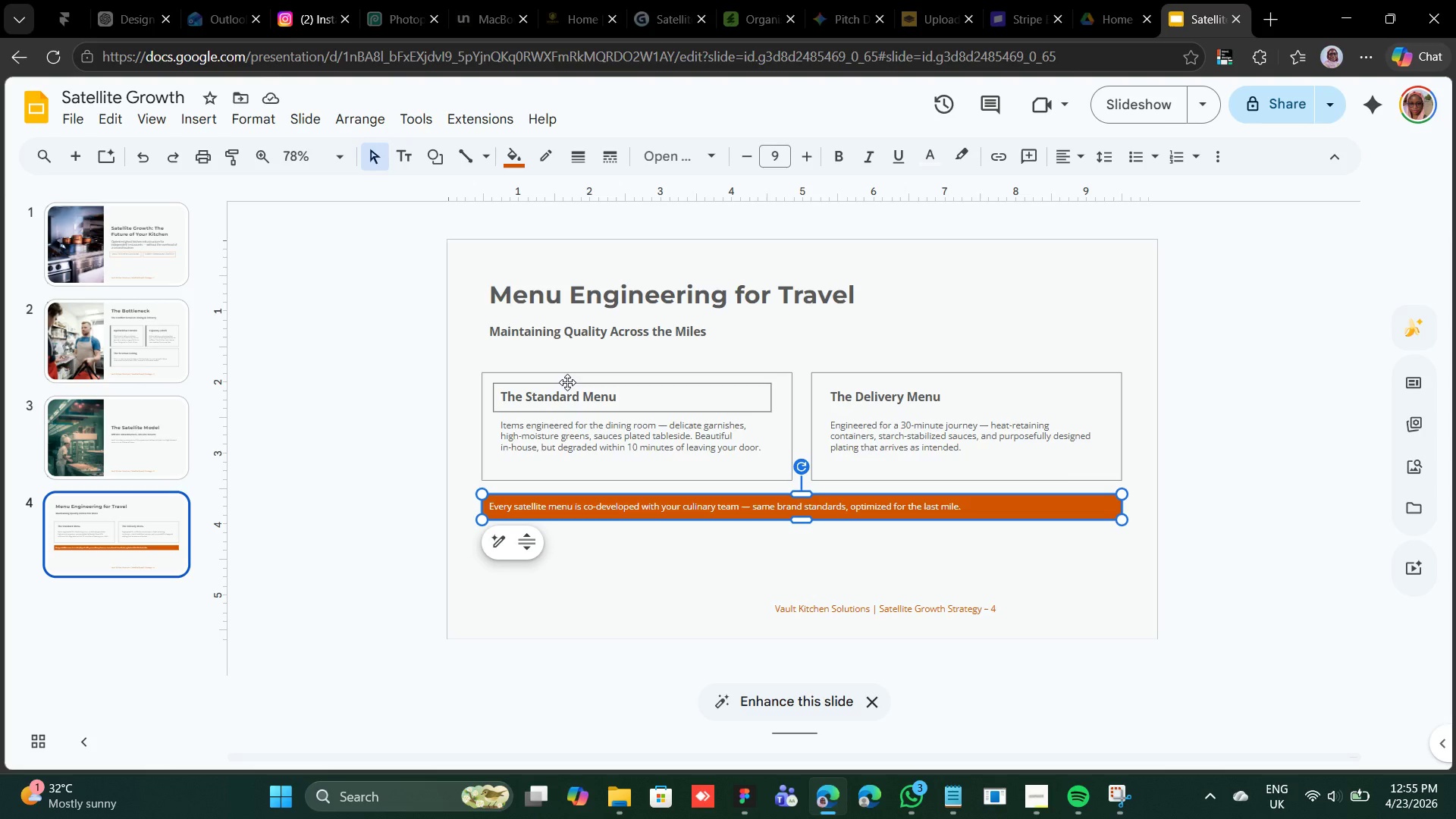 
wait(7.83)
 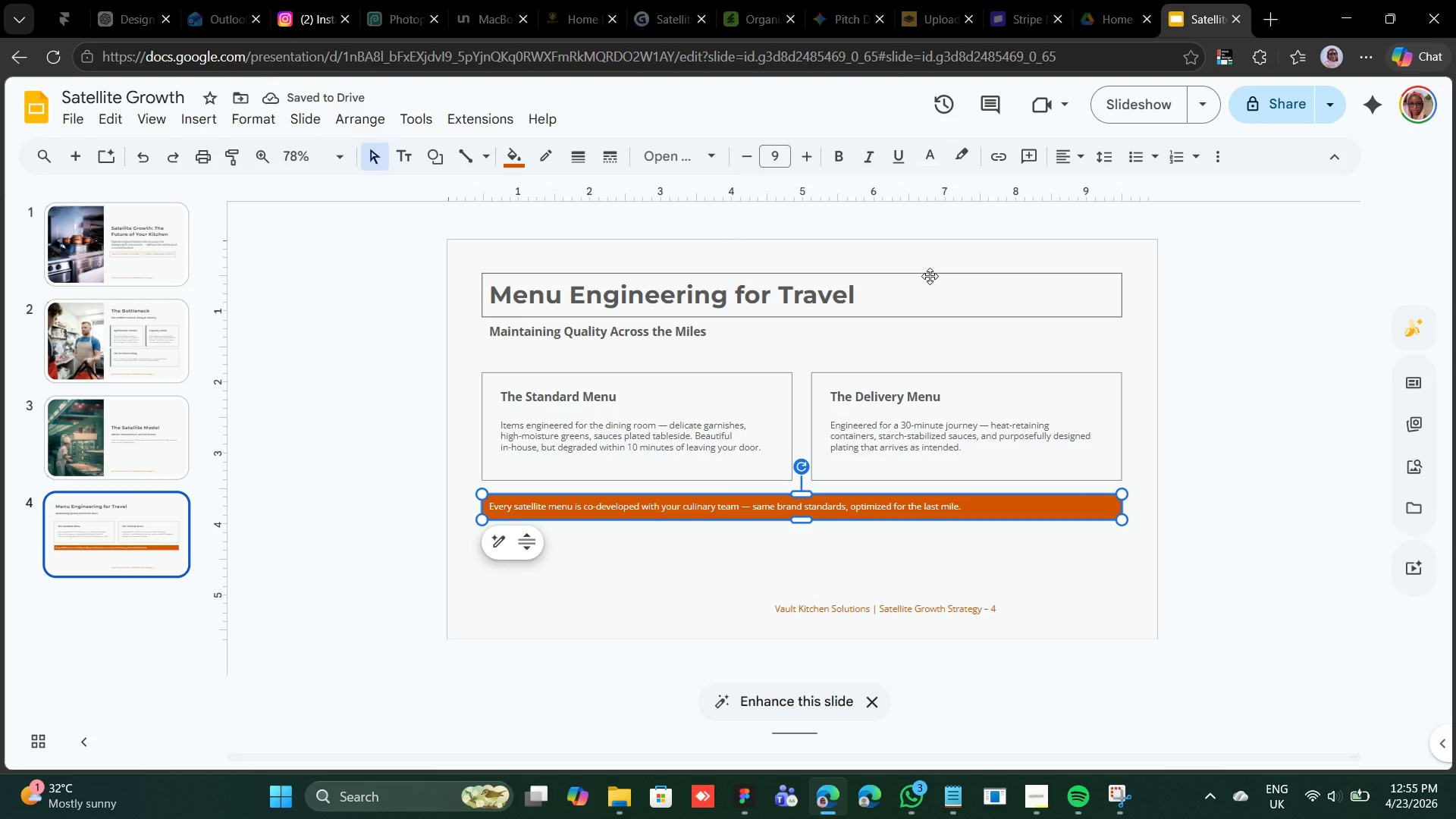 
hold_key(key=ShiftLeft, duration=9.33)
left_click([570, 374])
 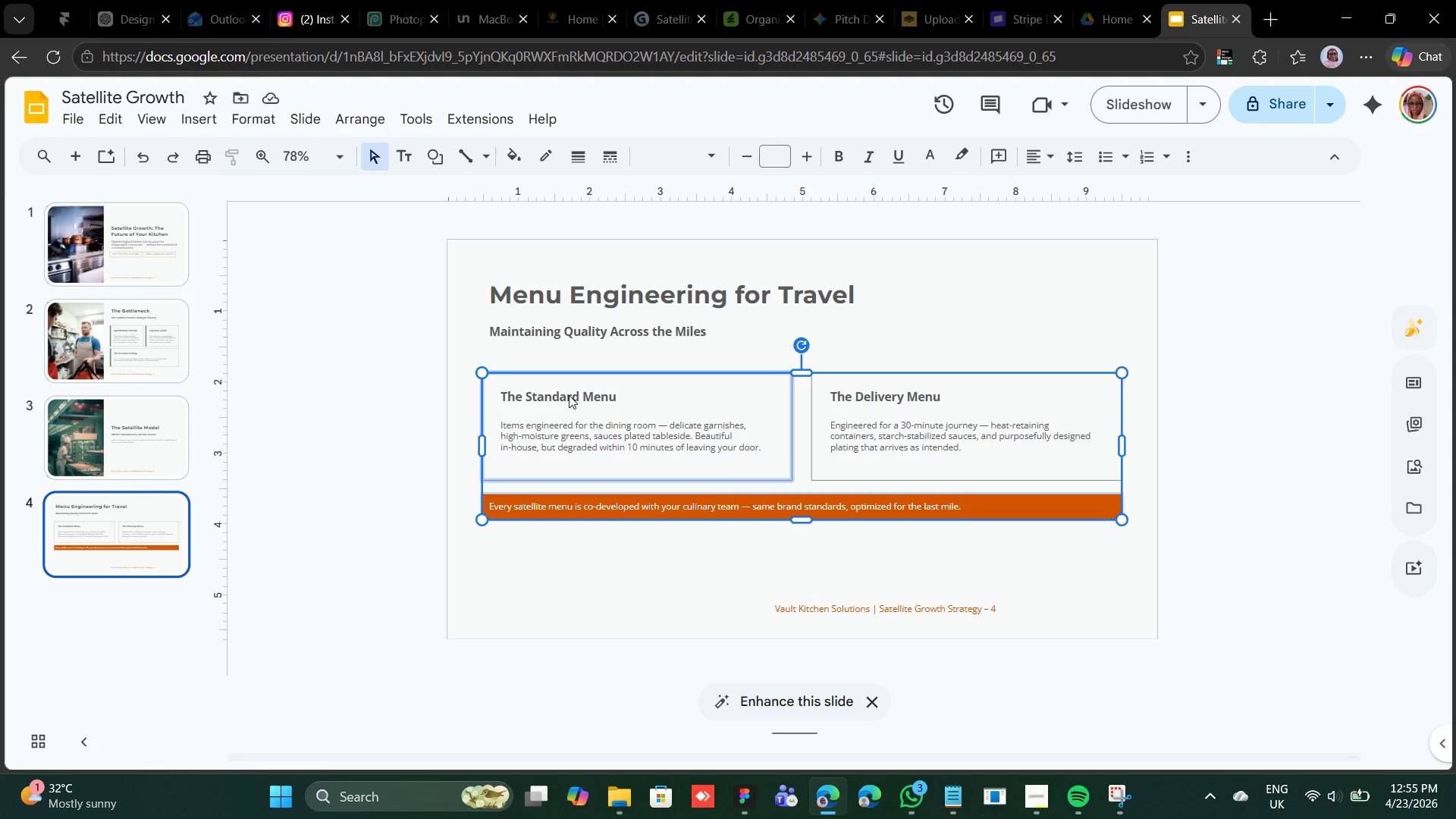 
left_click([569, 395])
 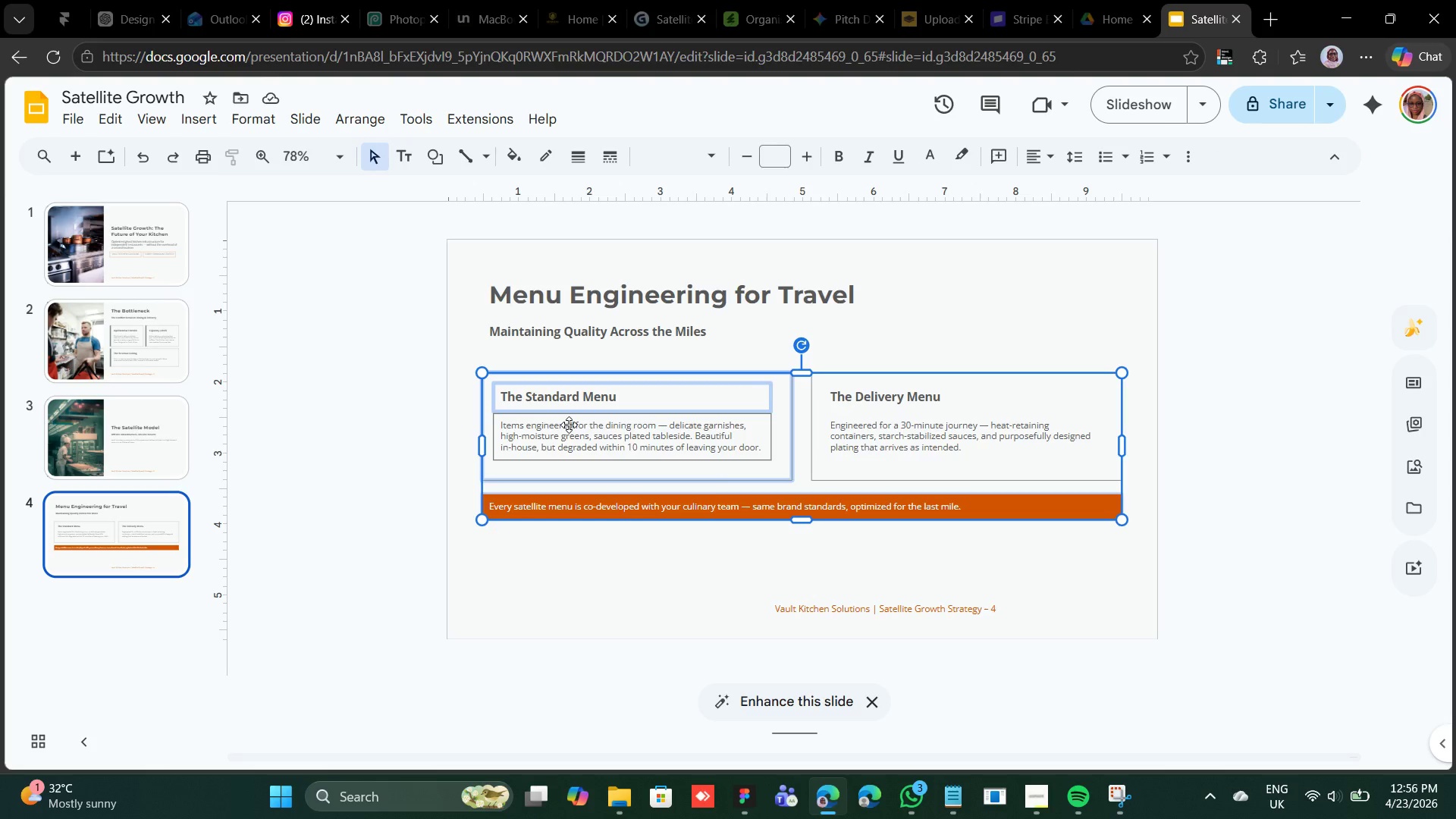 
left_click([565, 434])
 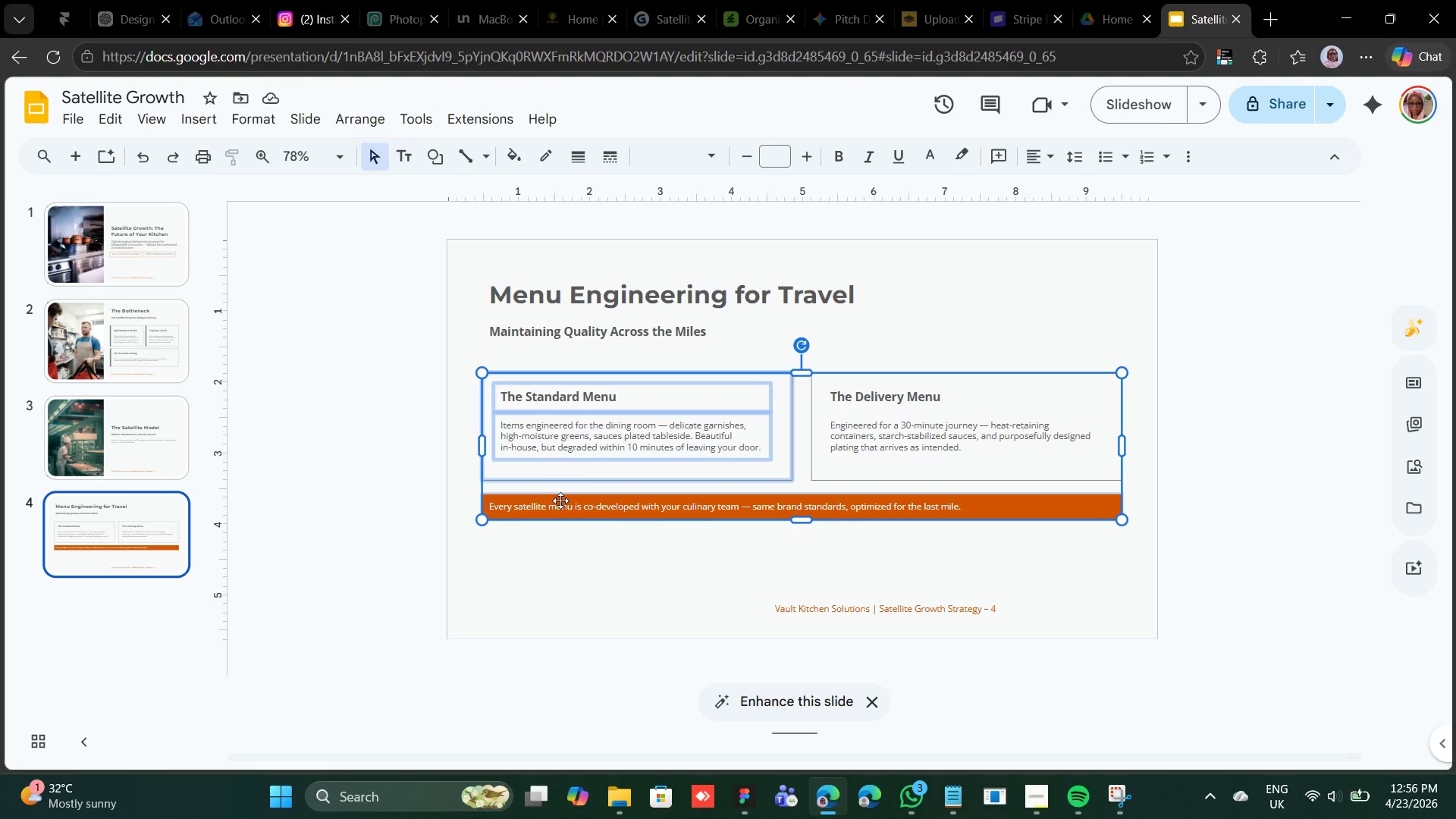 
wait(8.69)
 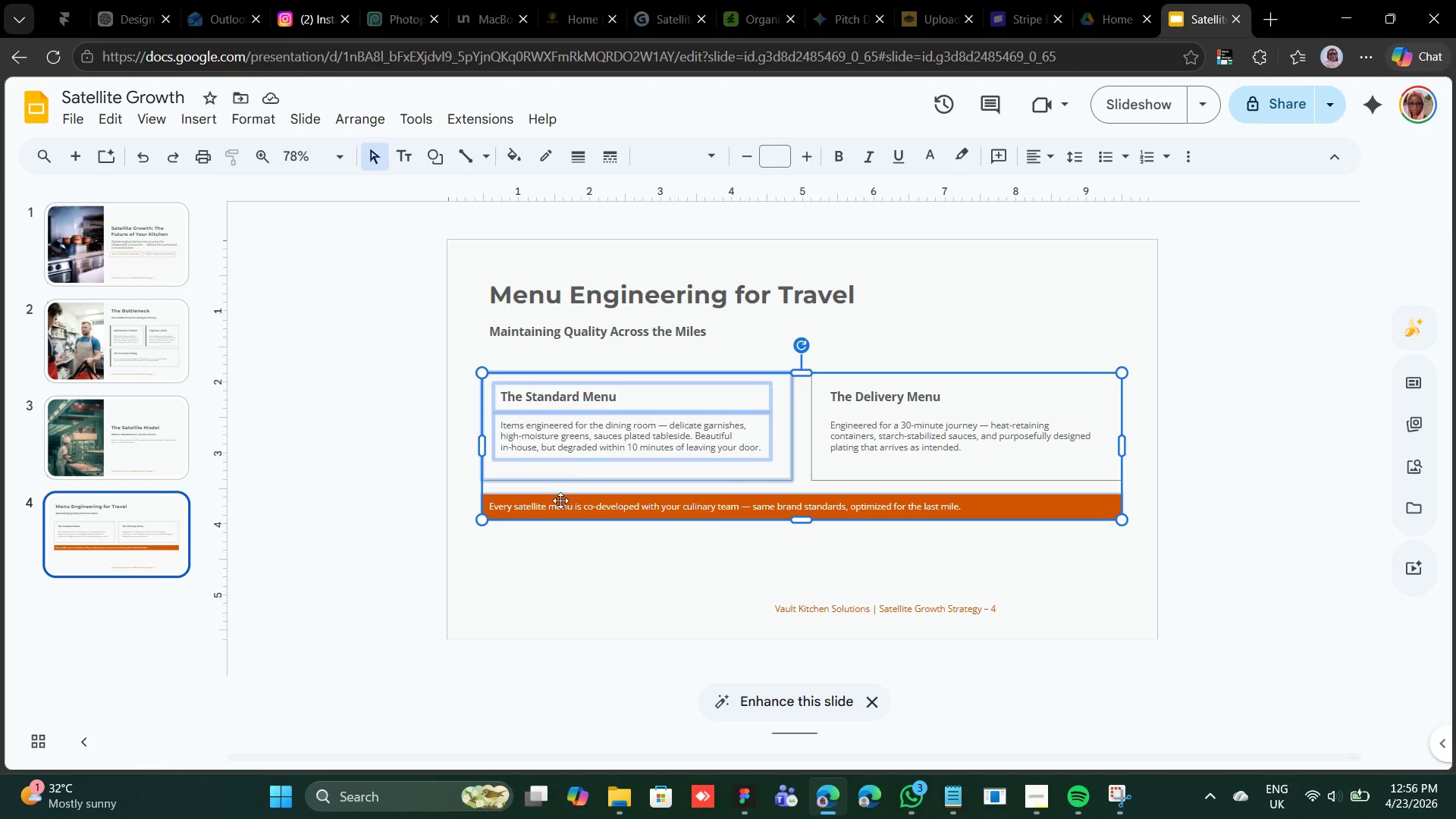 
hold_key(key=ShiftLeft, duration=4.55)
left_click([817, 411])
 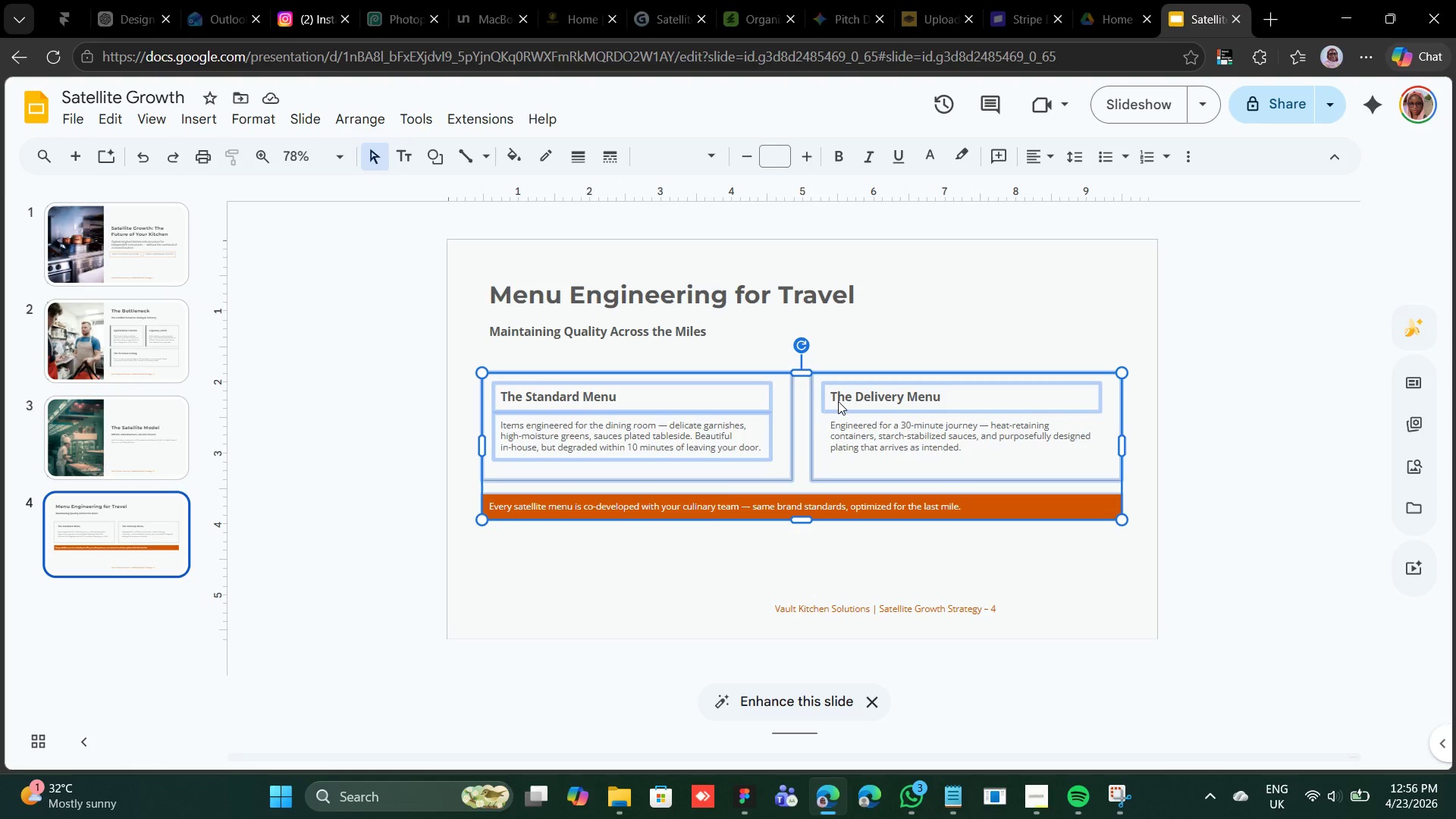 
left_click([838, 401])
 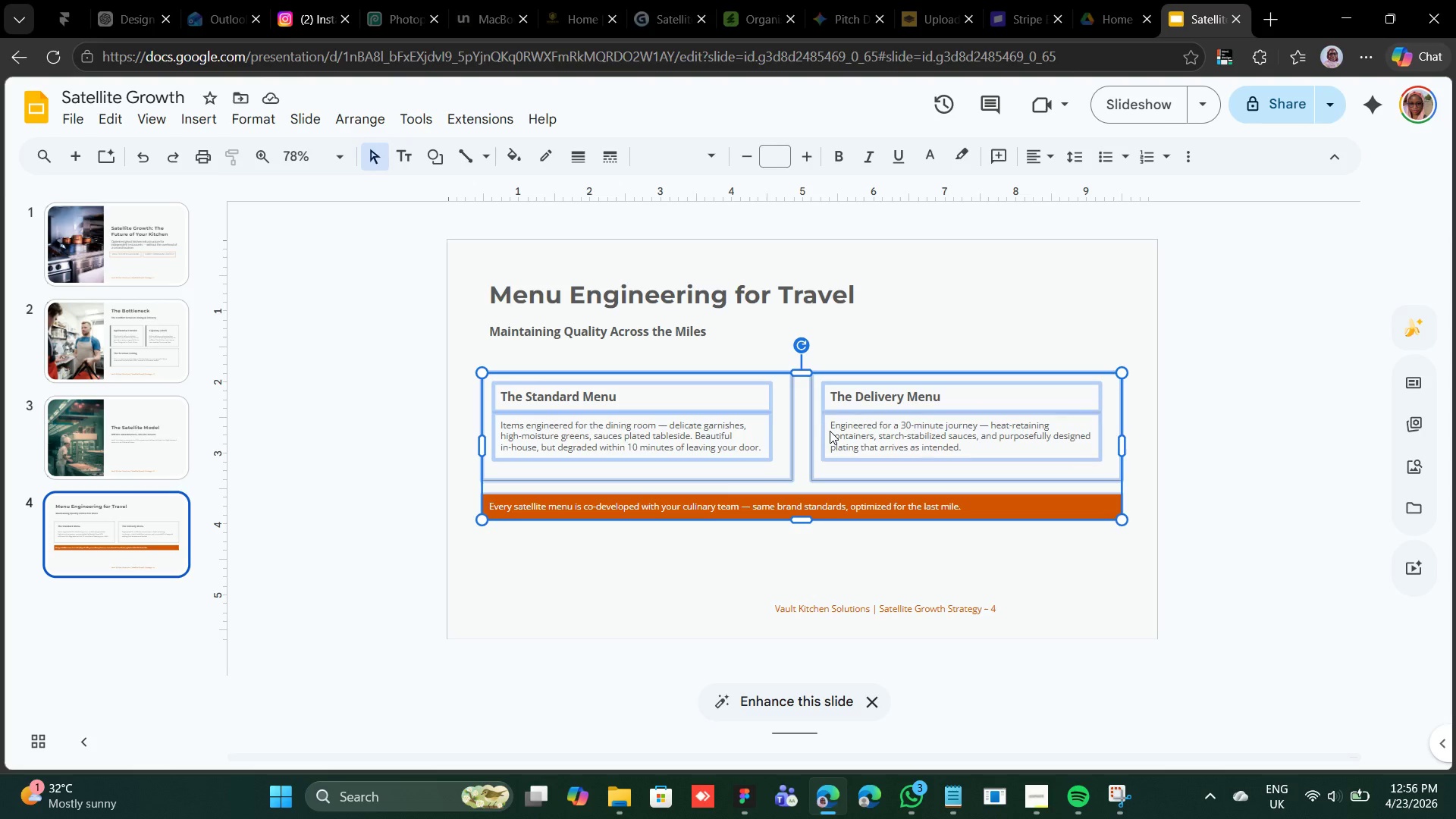 
left_click([830, 431])
 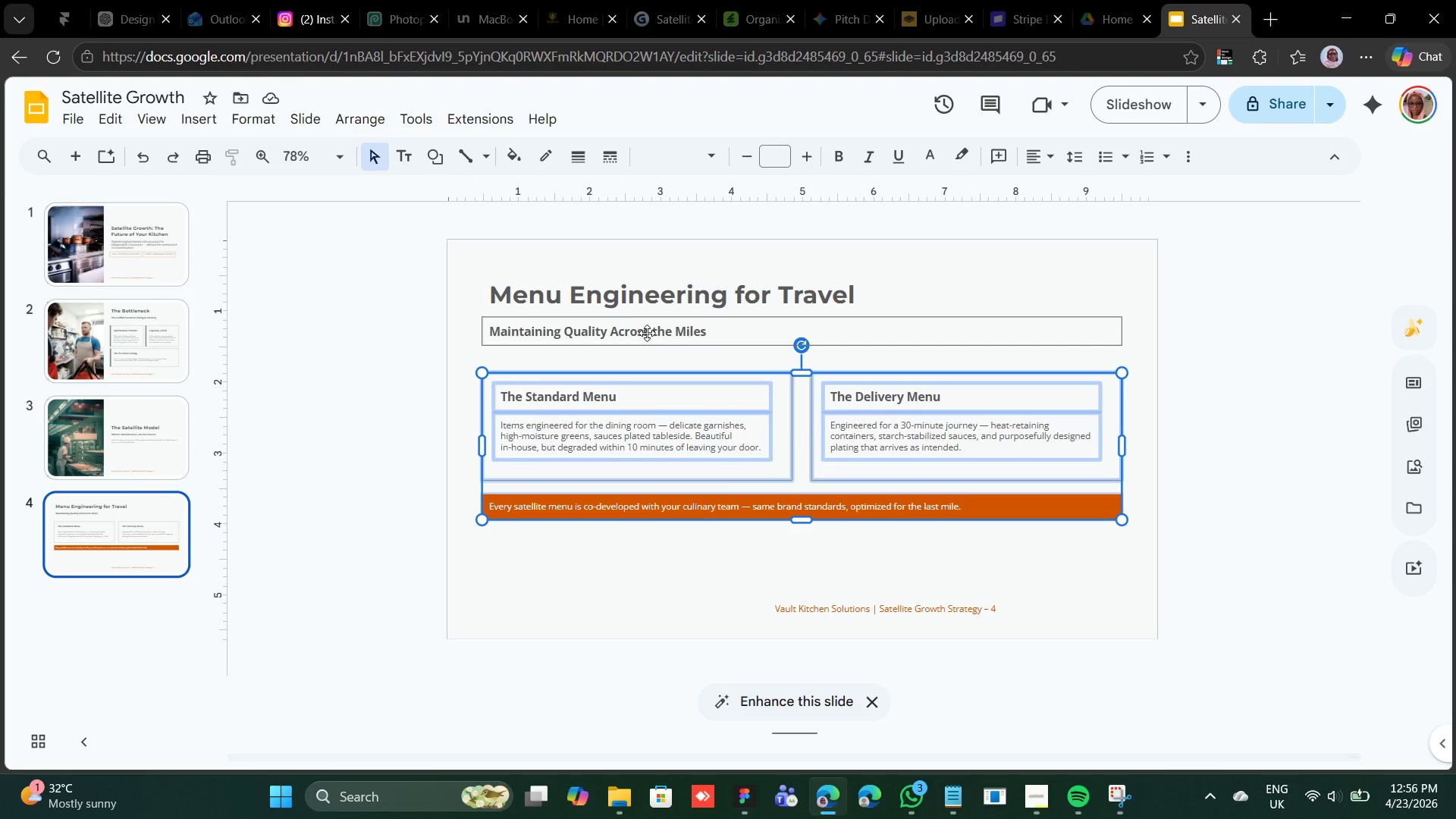 
left_click([647, 331])
 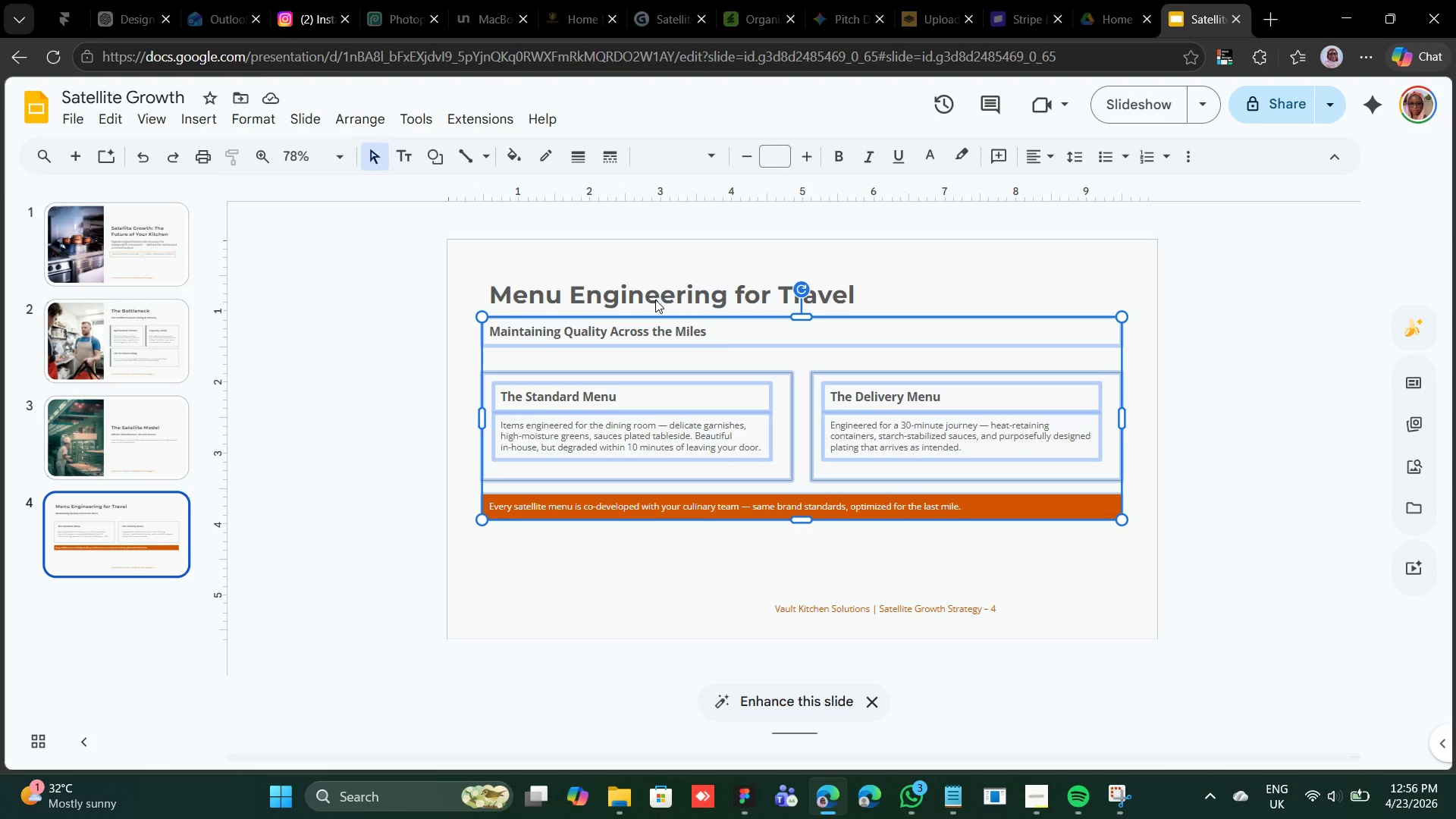 
left_click([655, 300])
 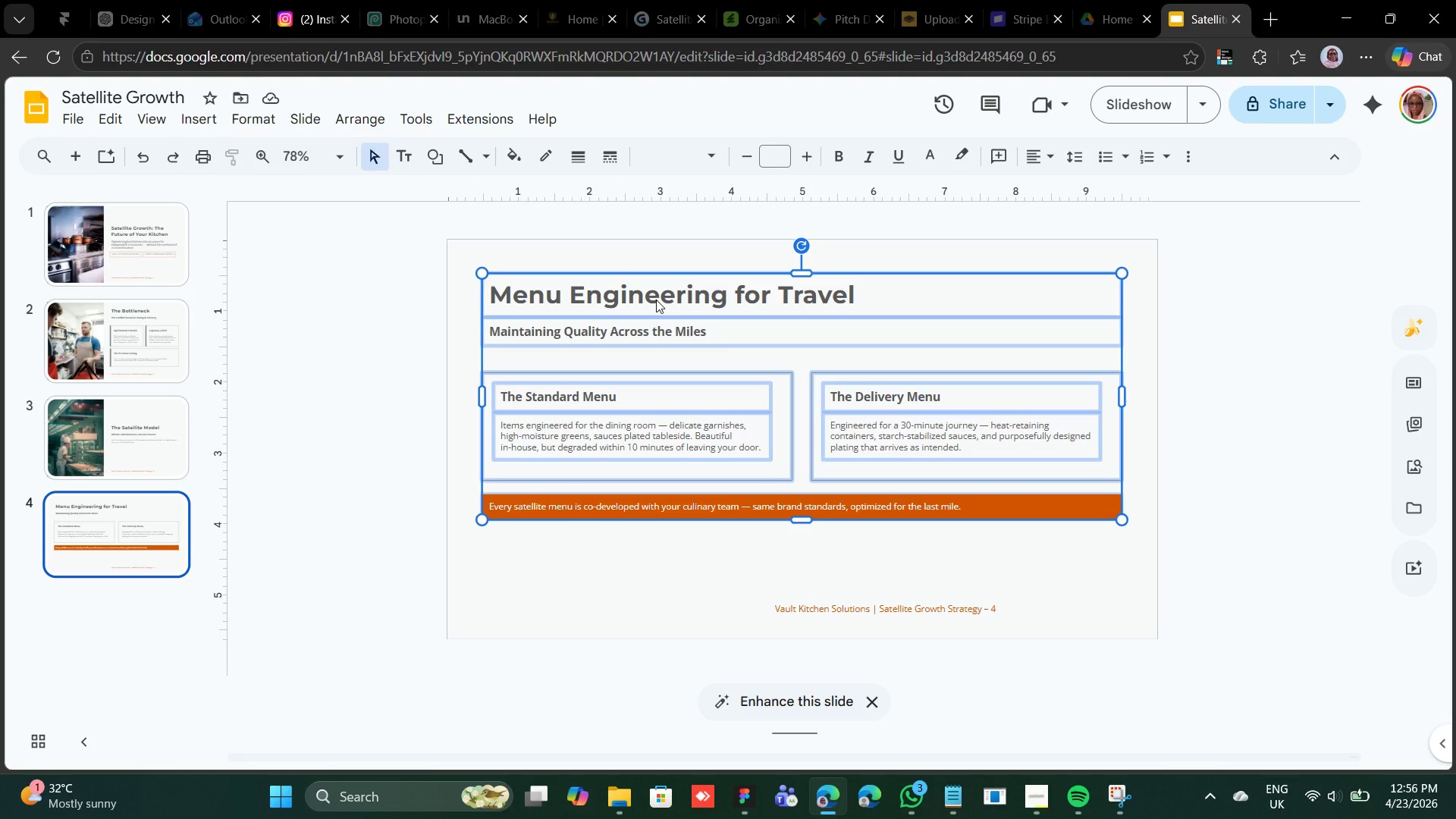 
key(Shift+ArrowDown)
 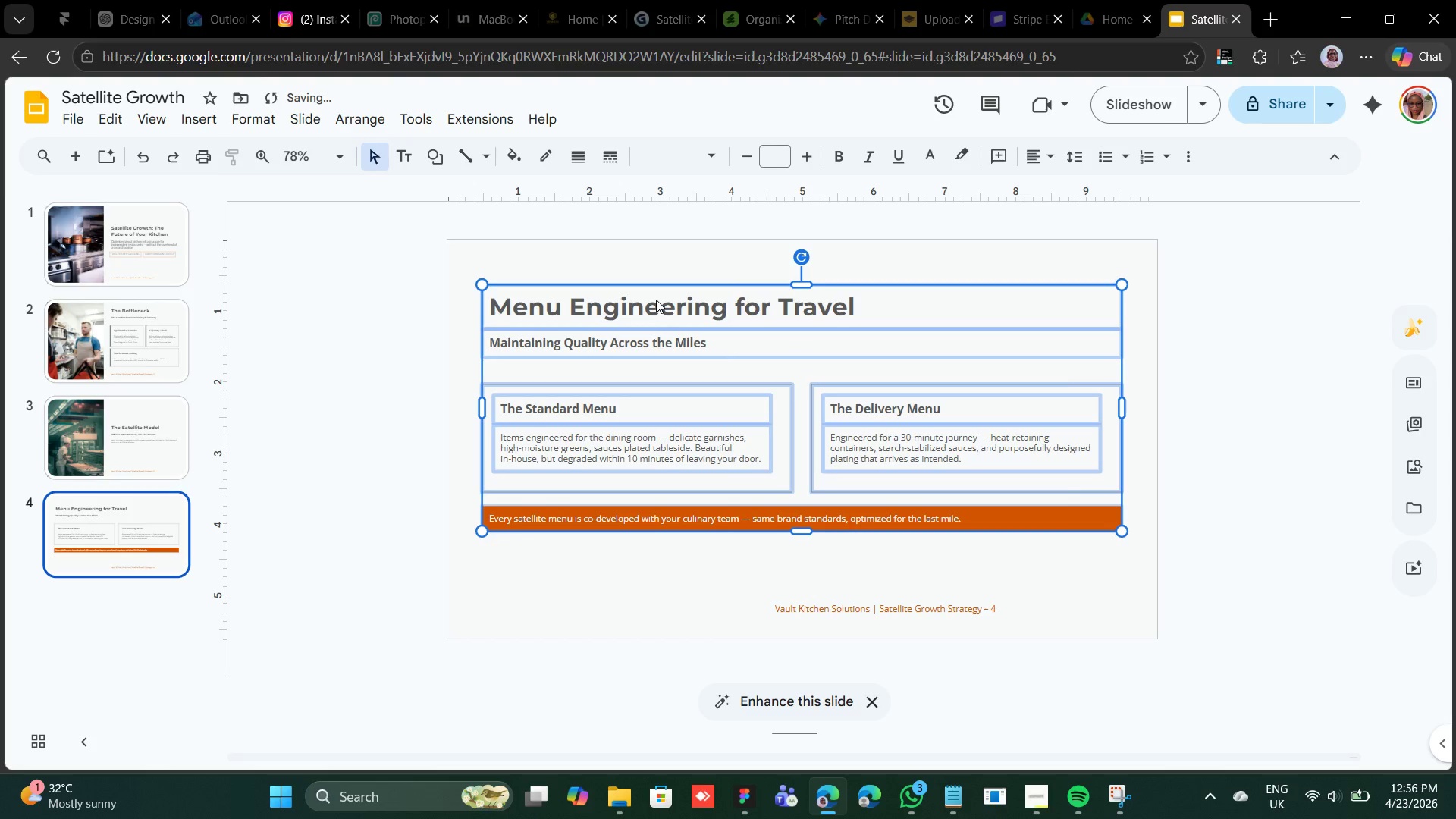 
key(Shift+ArrowDown)
 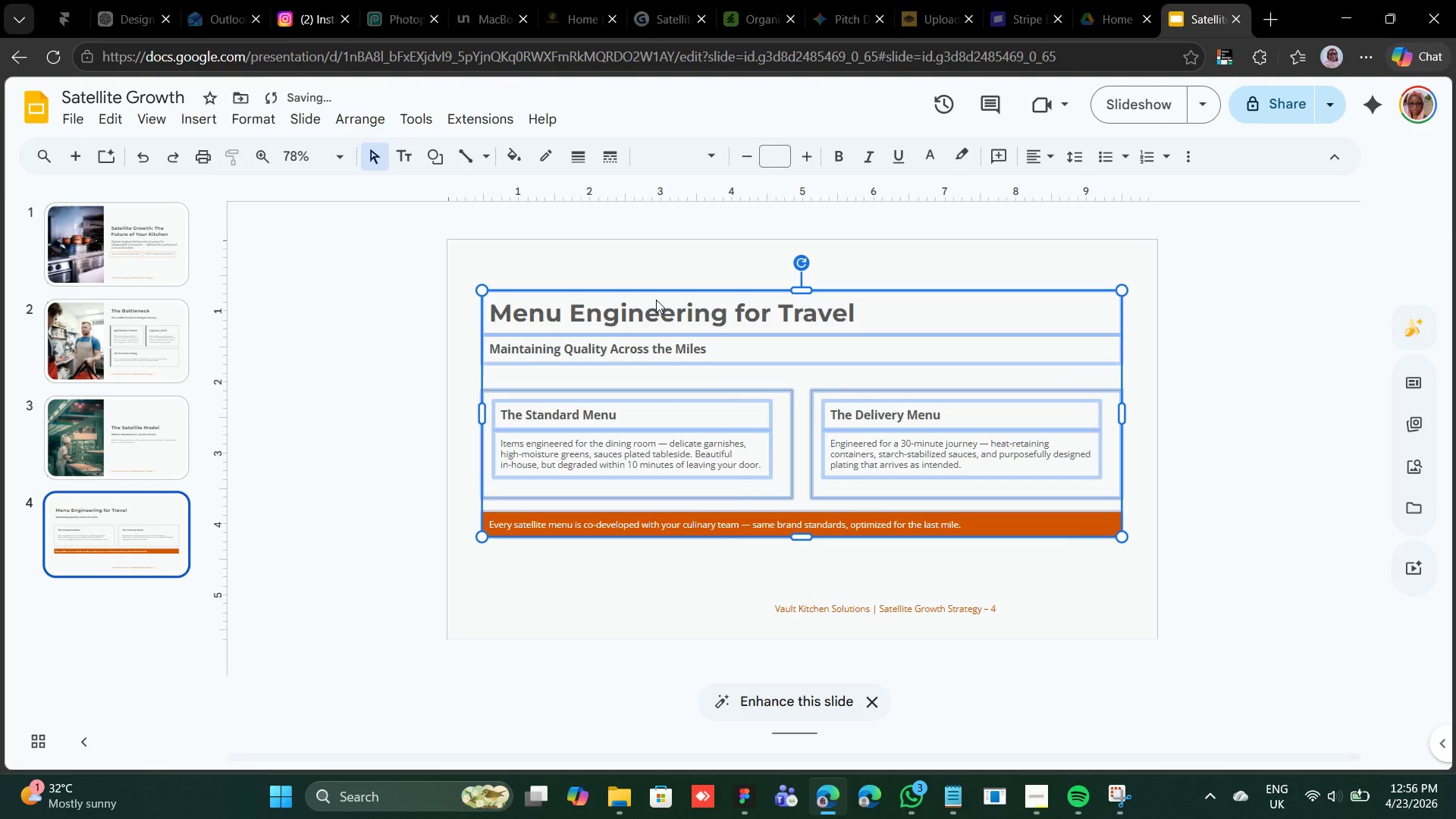 
key(Shift+ArrowDown)
 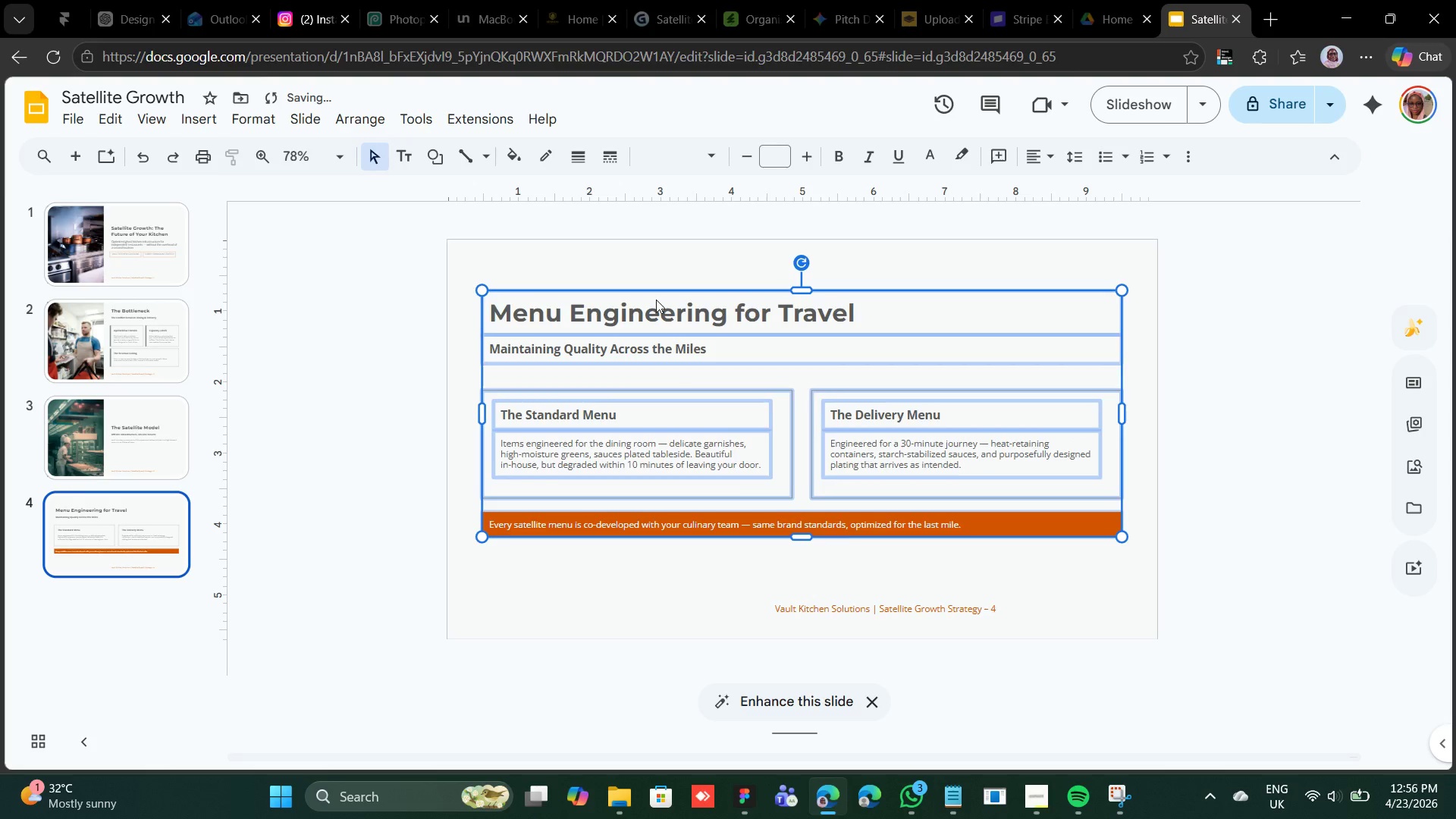 
key(Shift+ArrowDown)
 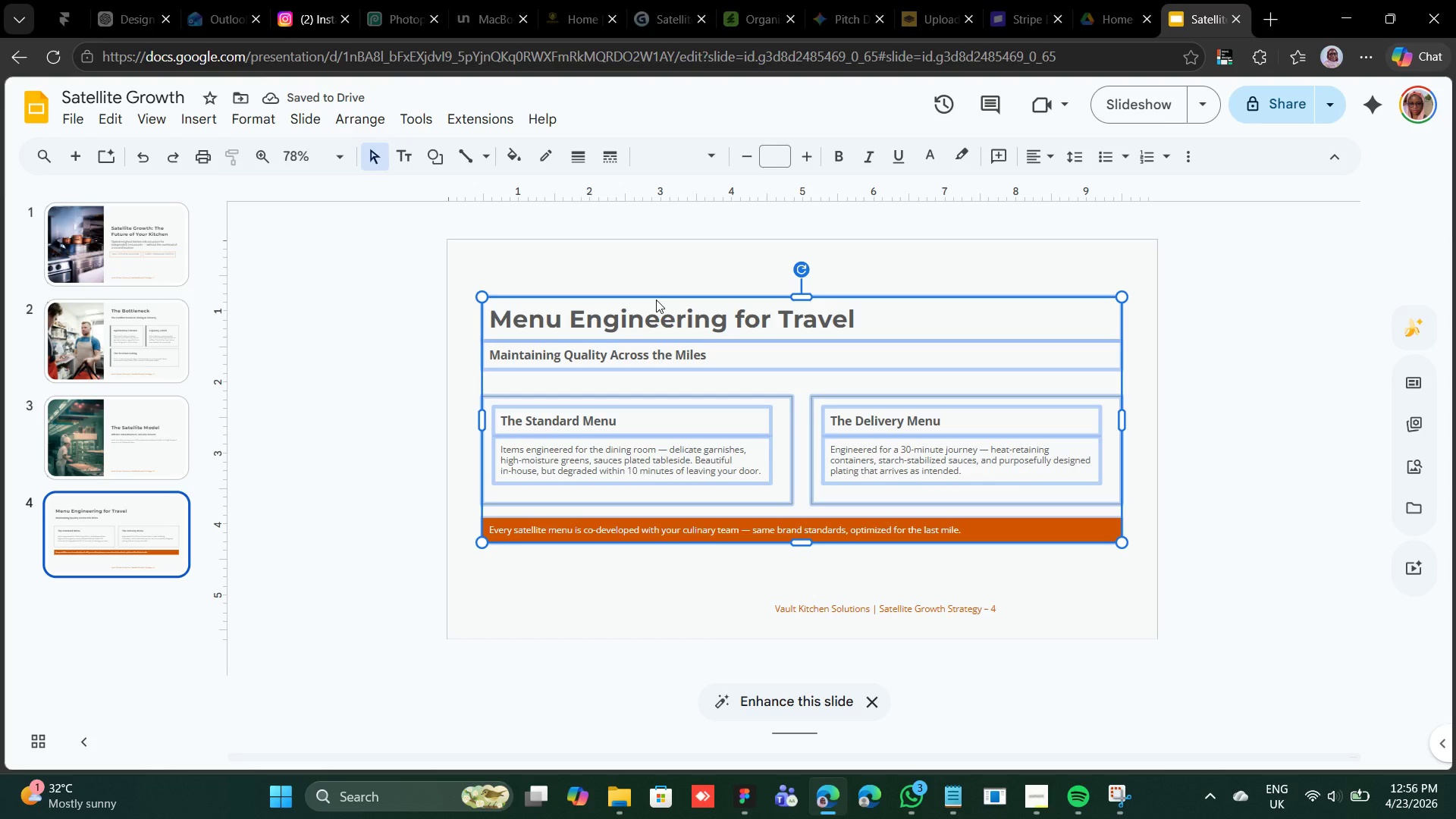 
key(Shift+ArrowUp)
 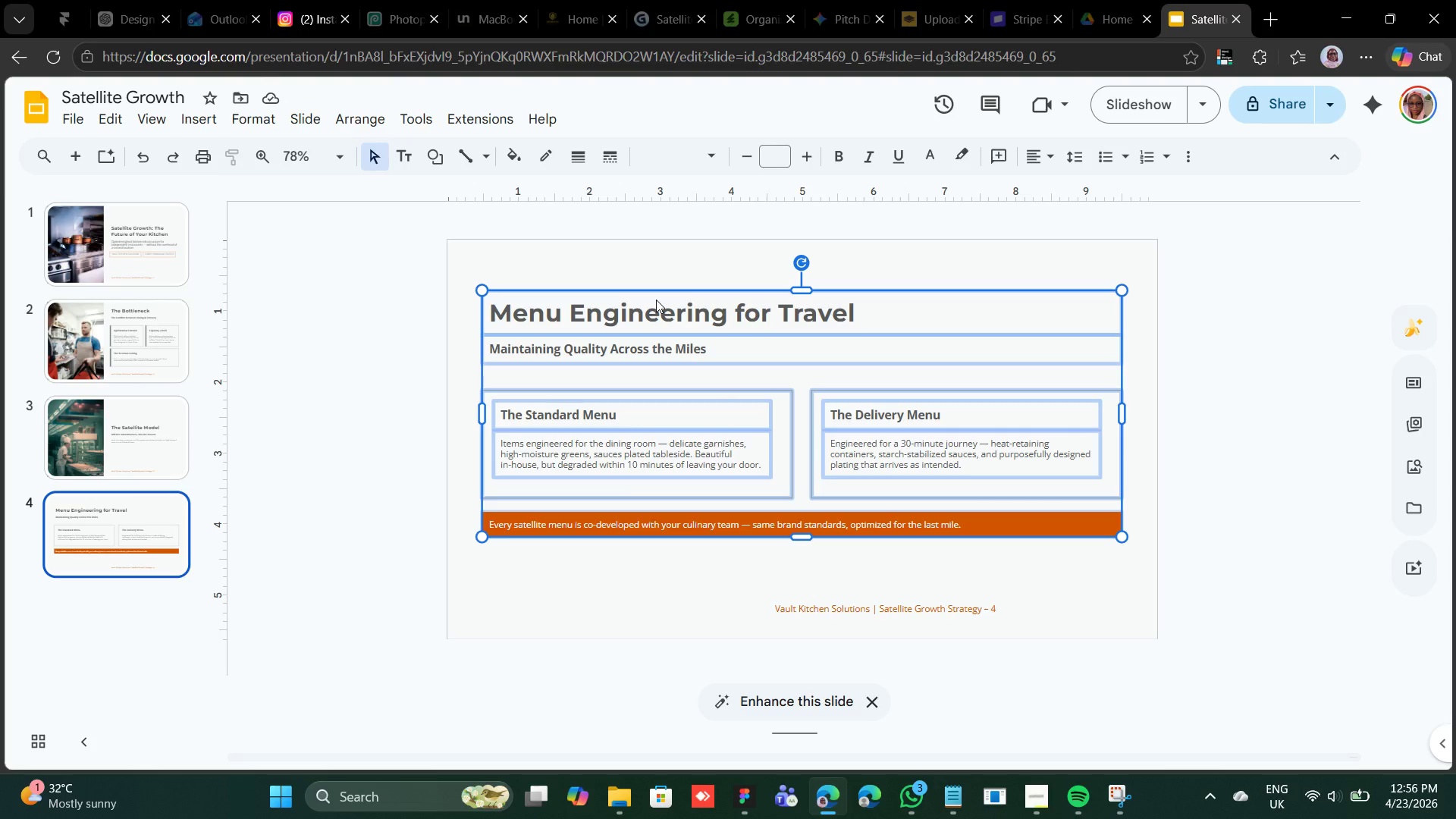 
wait(29.83)
 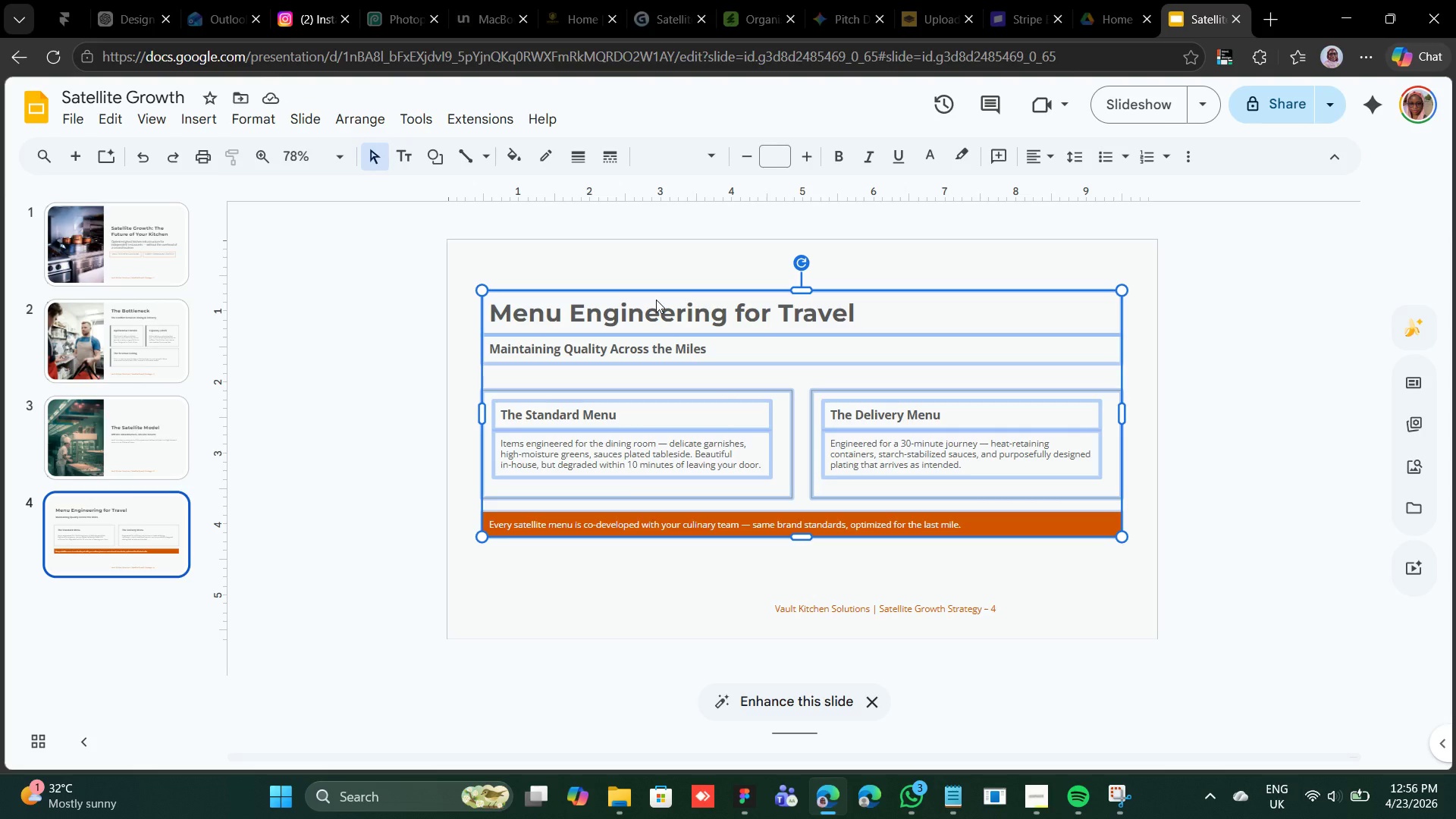 
left_click([322, 482])
 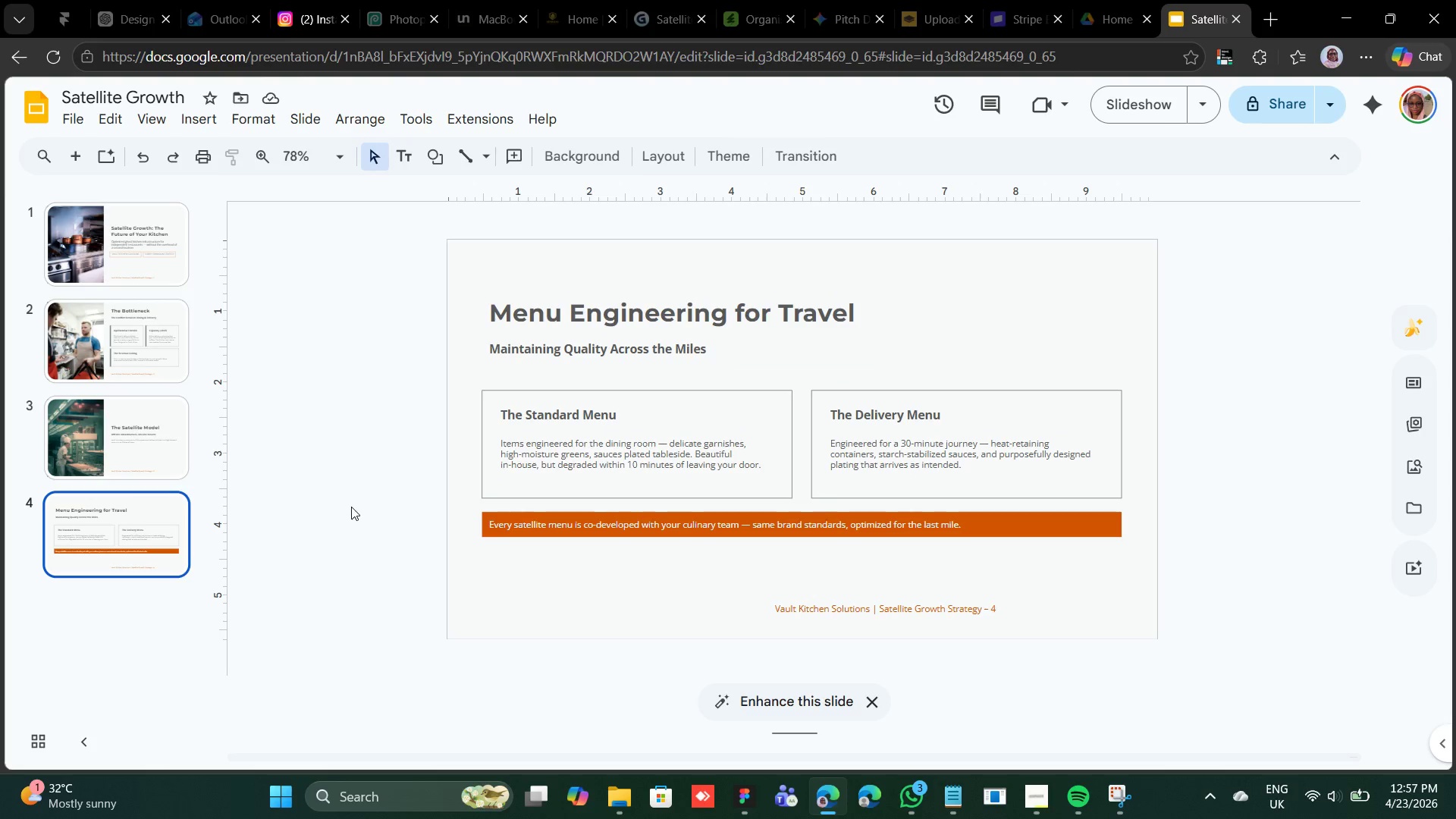 
wait(10.95)
 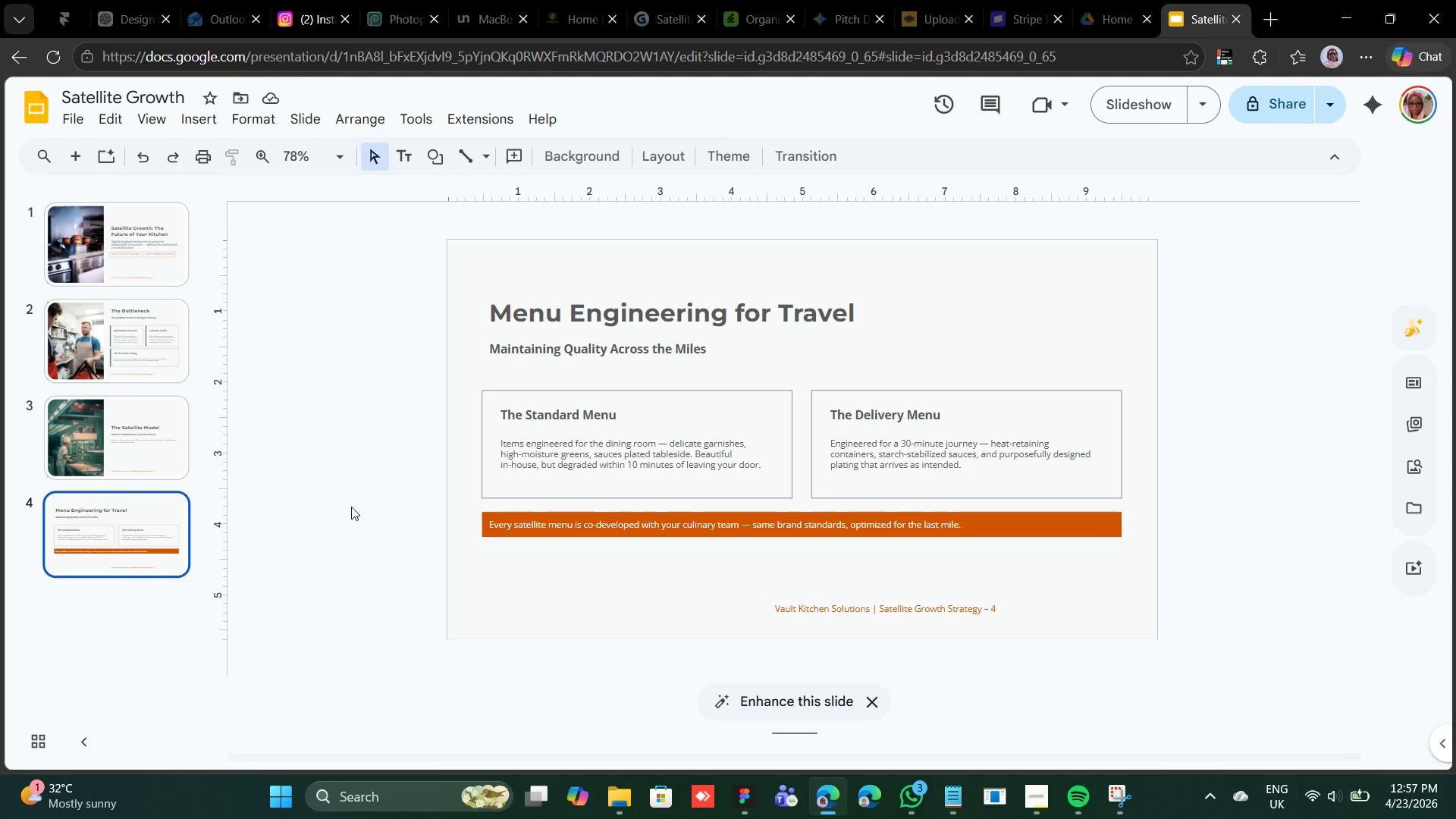 
left_click([71, 155])
 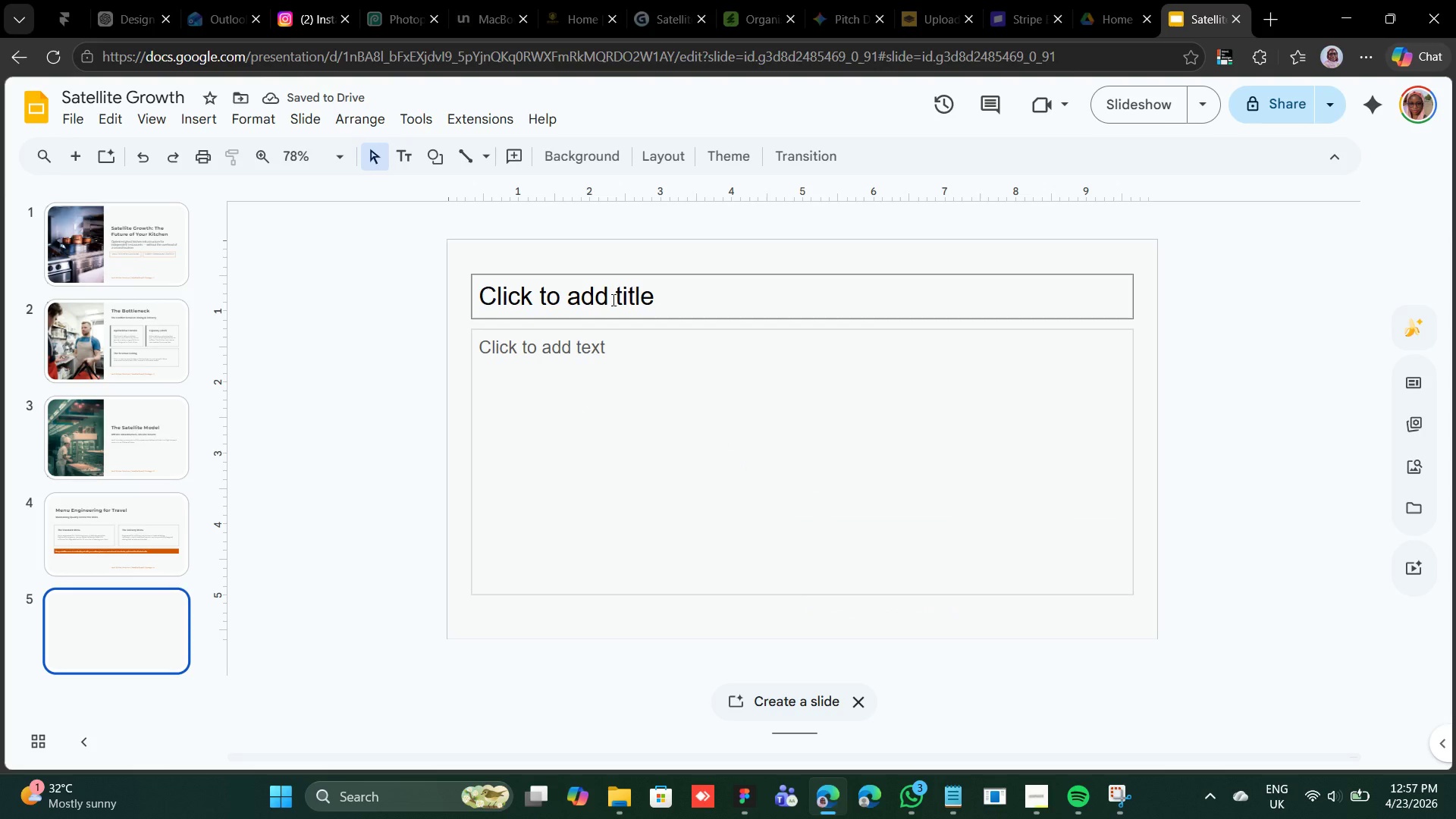 
wait(9.39)
 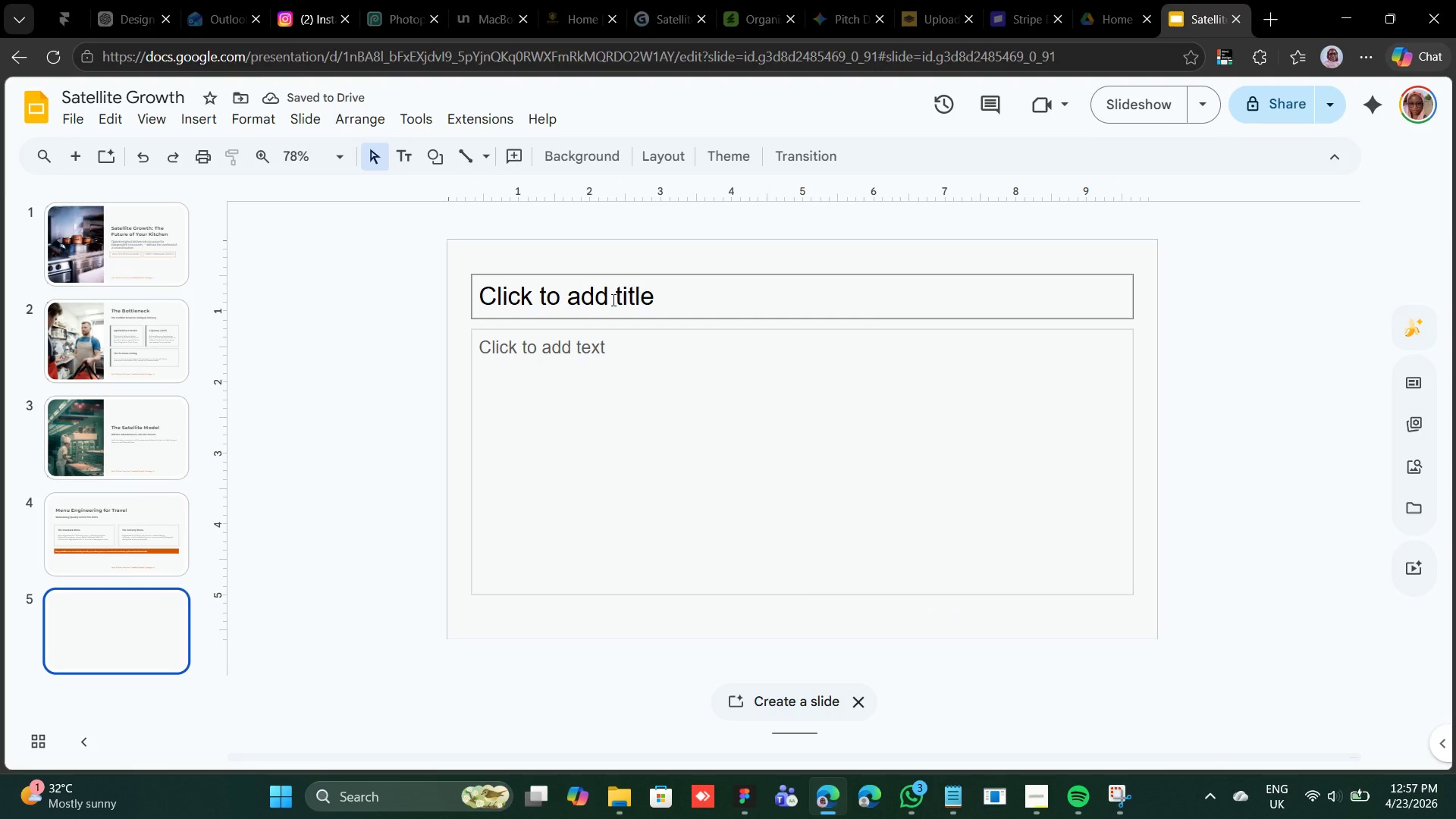 
left_click([613, 323])
 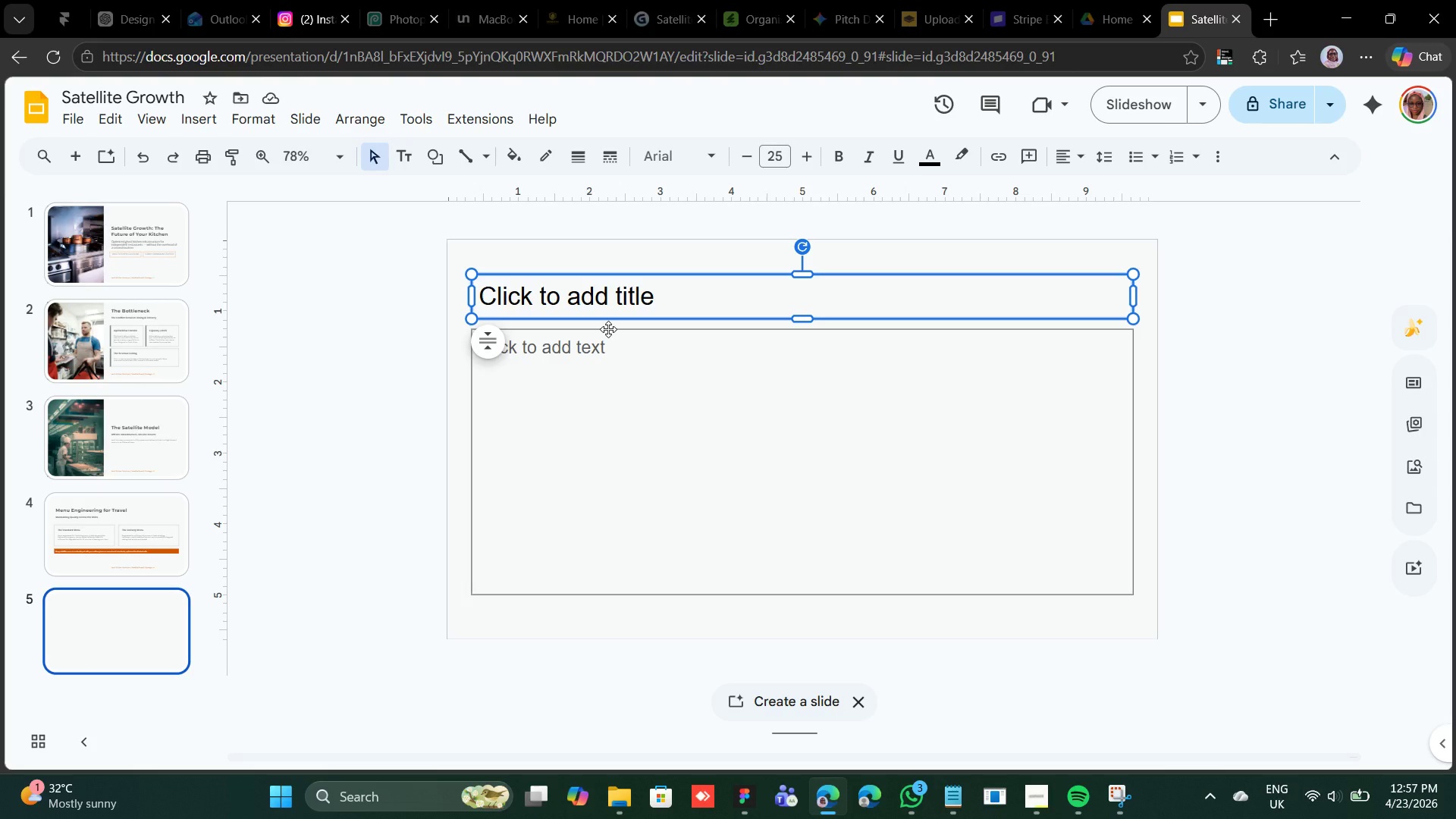 
hold_key(key=ShiftLeft, duration=0.56)
left_click([608, 329])
 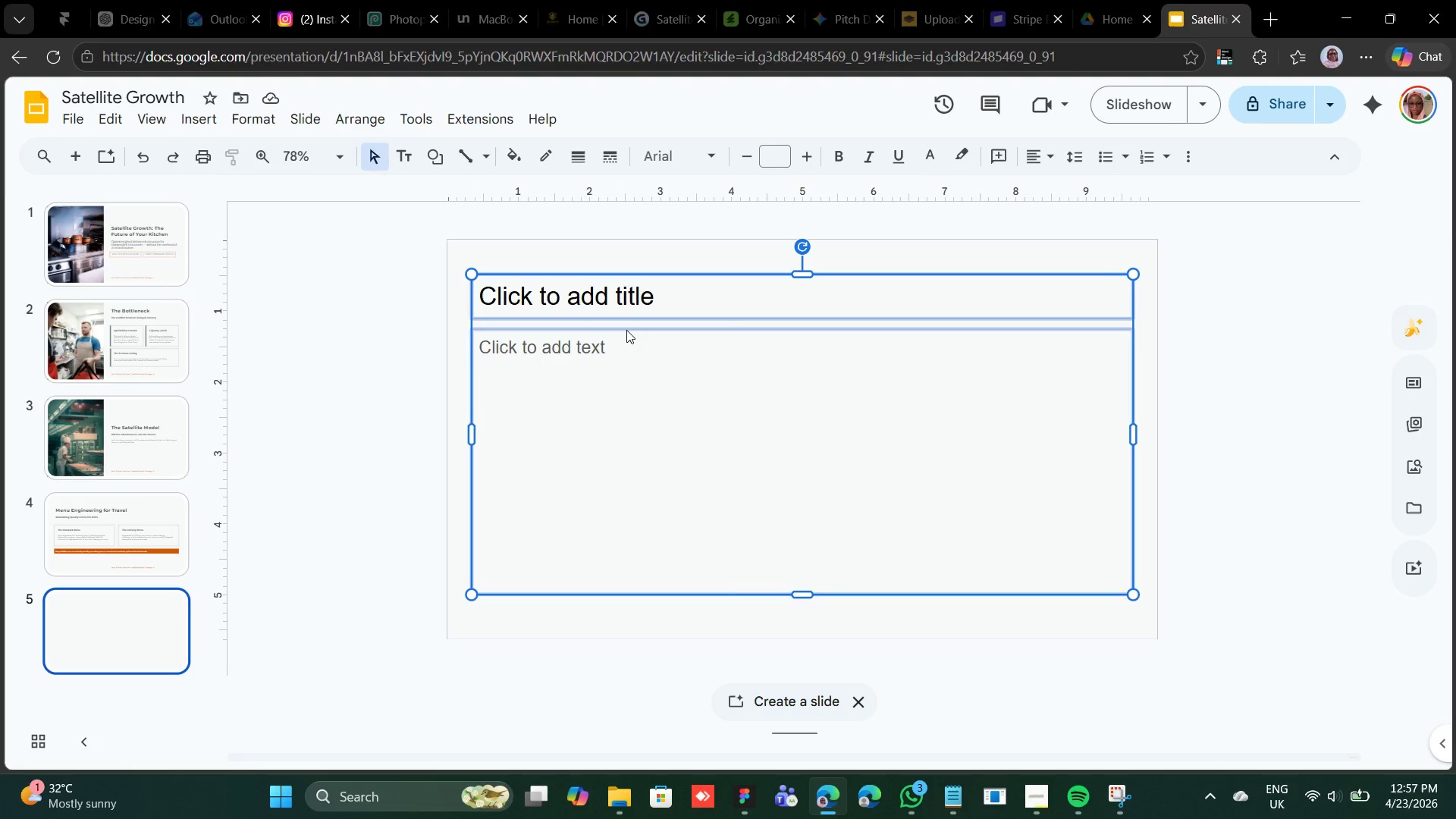 
right_click([626, 330])
 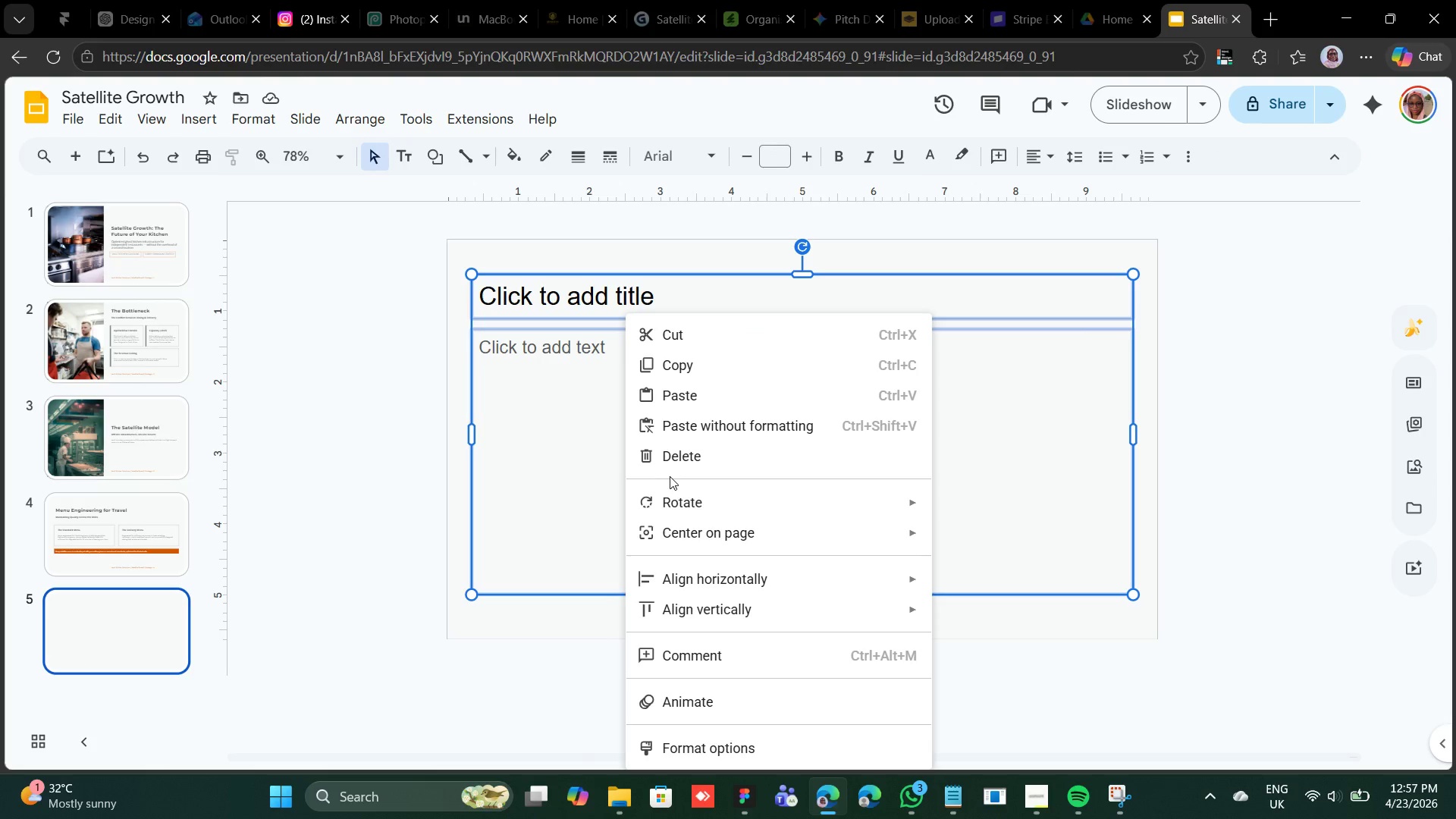 
left_click([675, 458])
 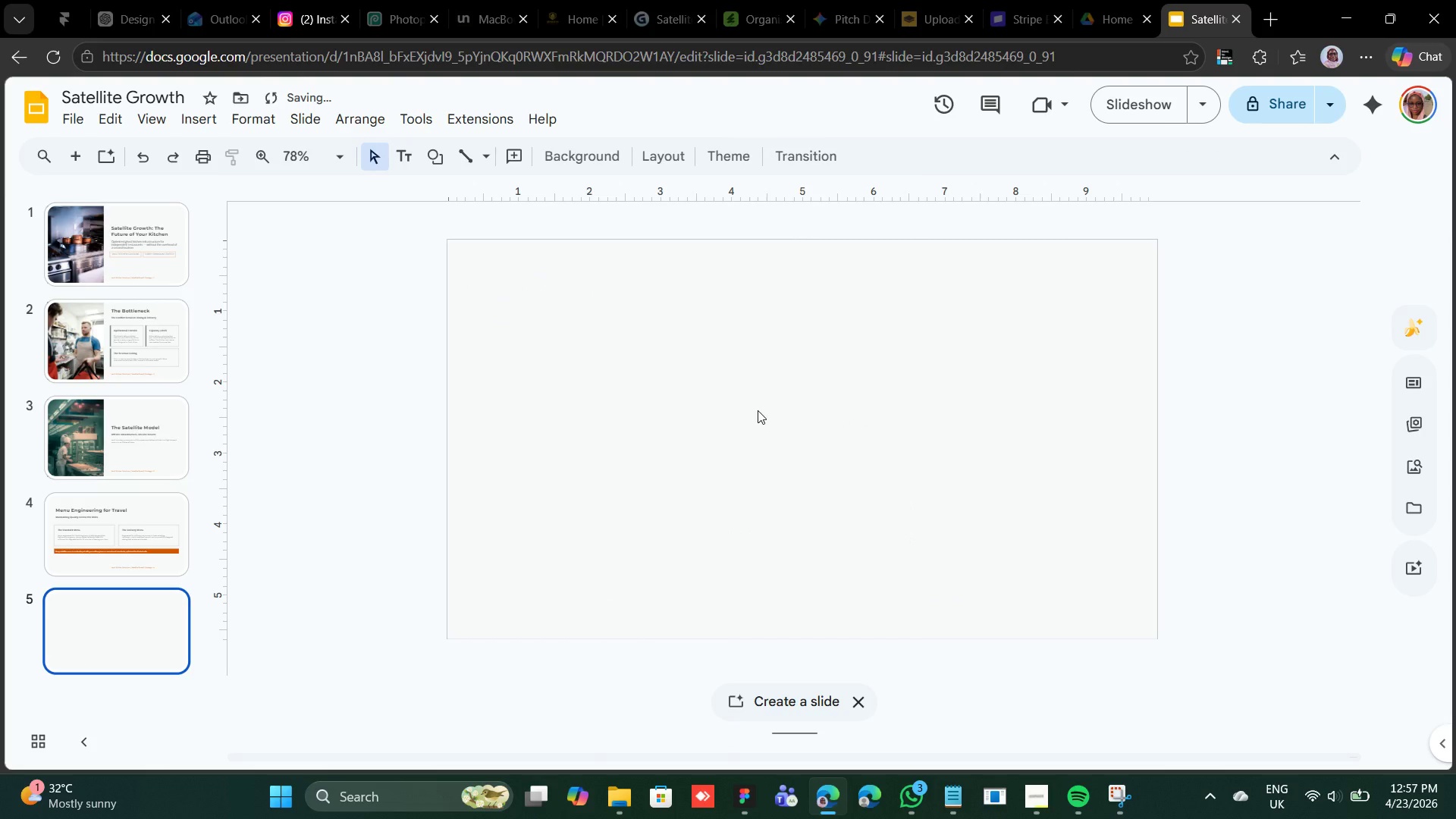 
scroll: coordinate [758, 410], scroll_direction: down, amount: 1.0
 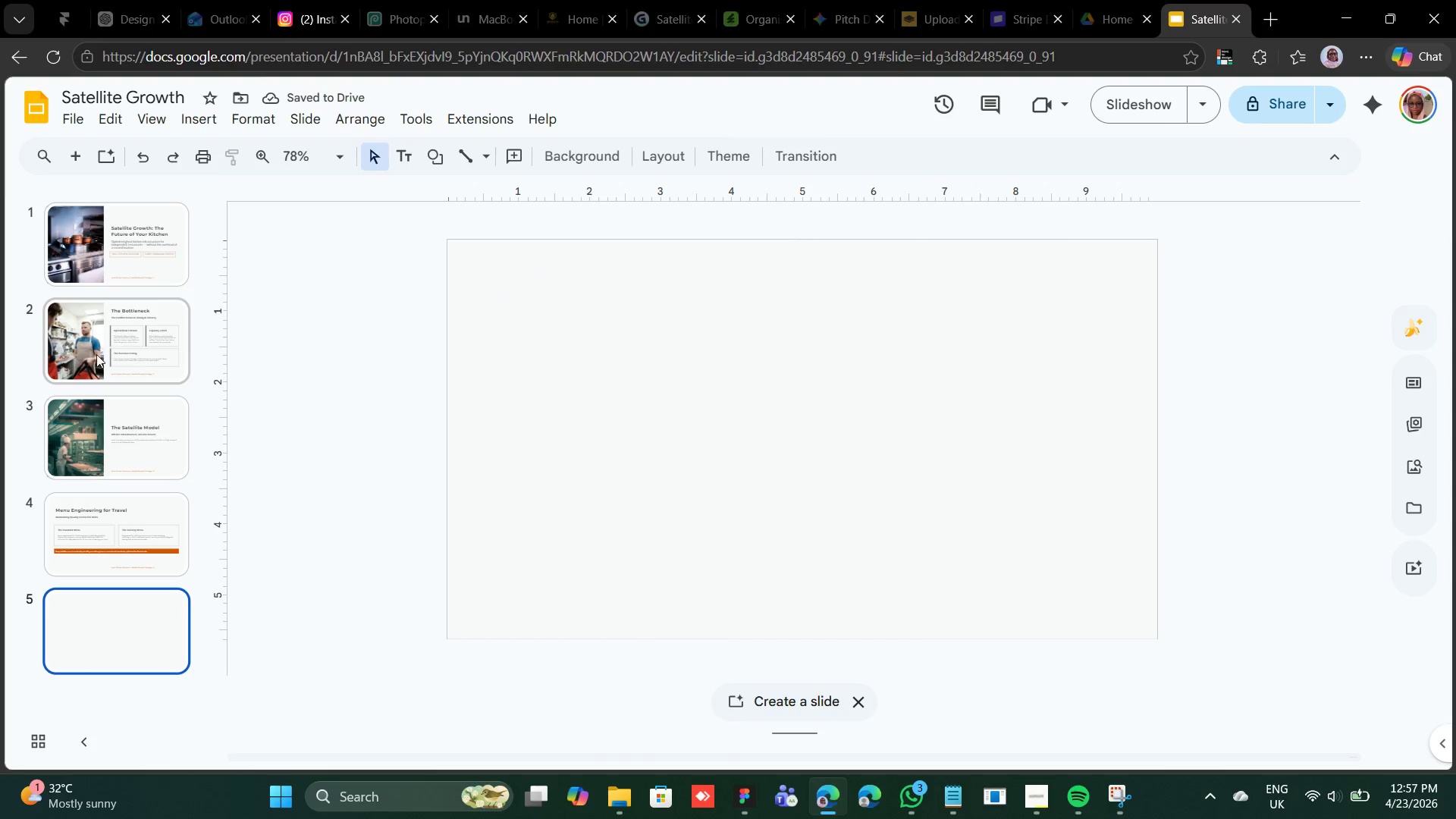 
left_click([98, 416])
 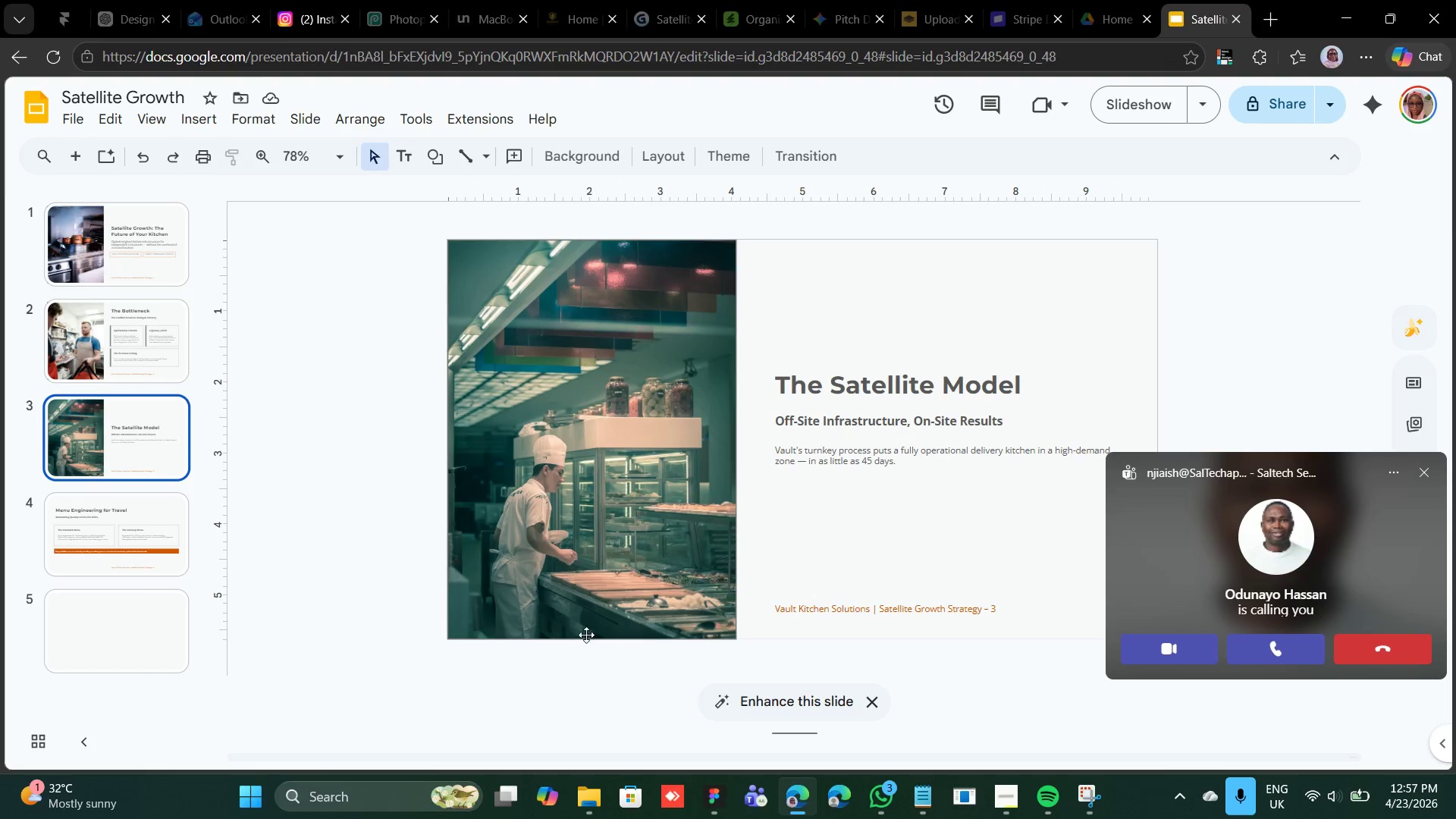 
left_click([718, 790])
 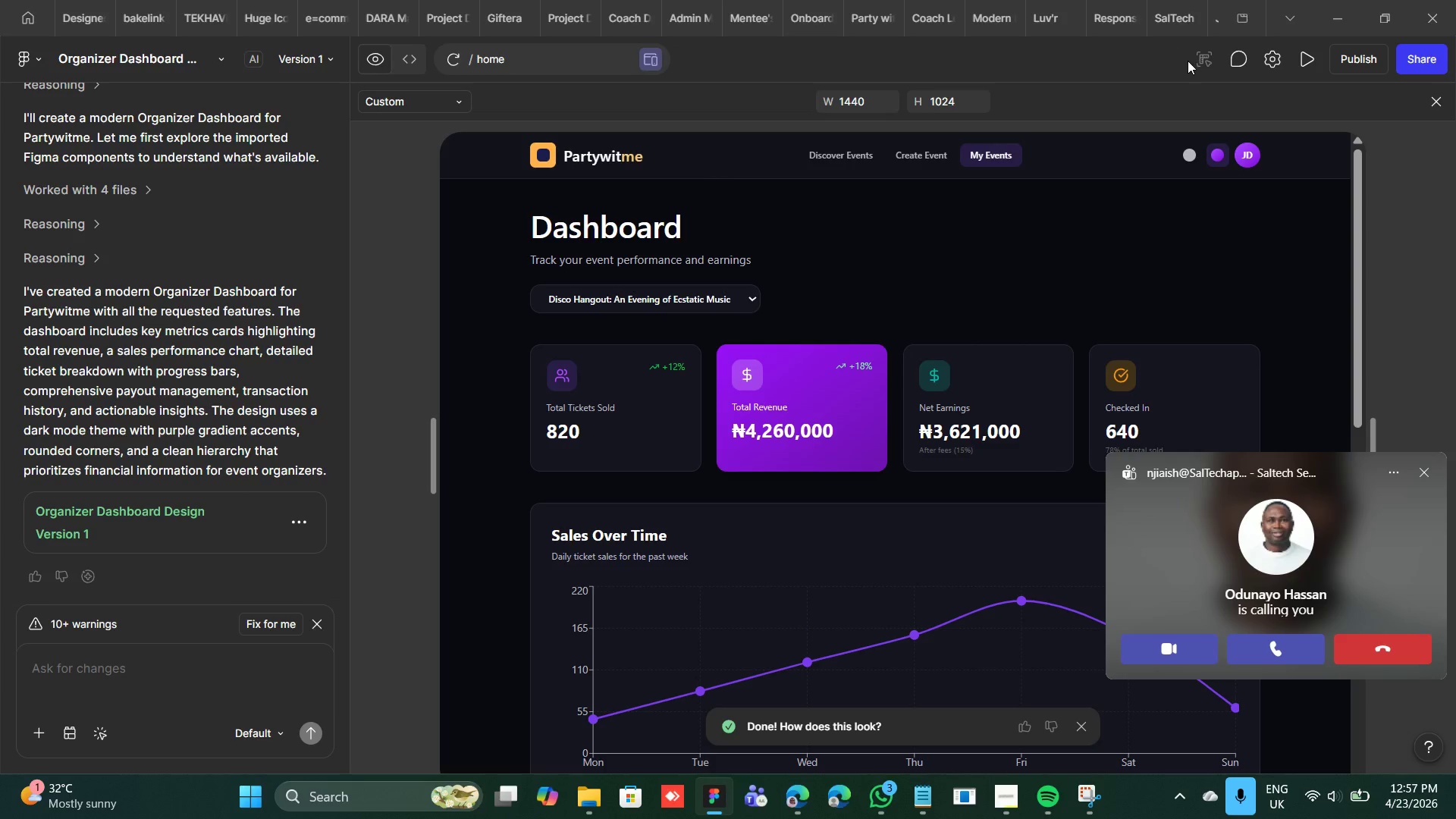 
wait(8.03)
 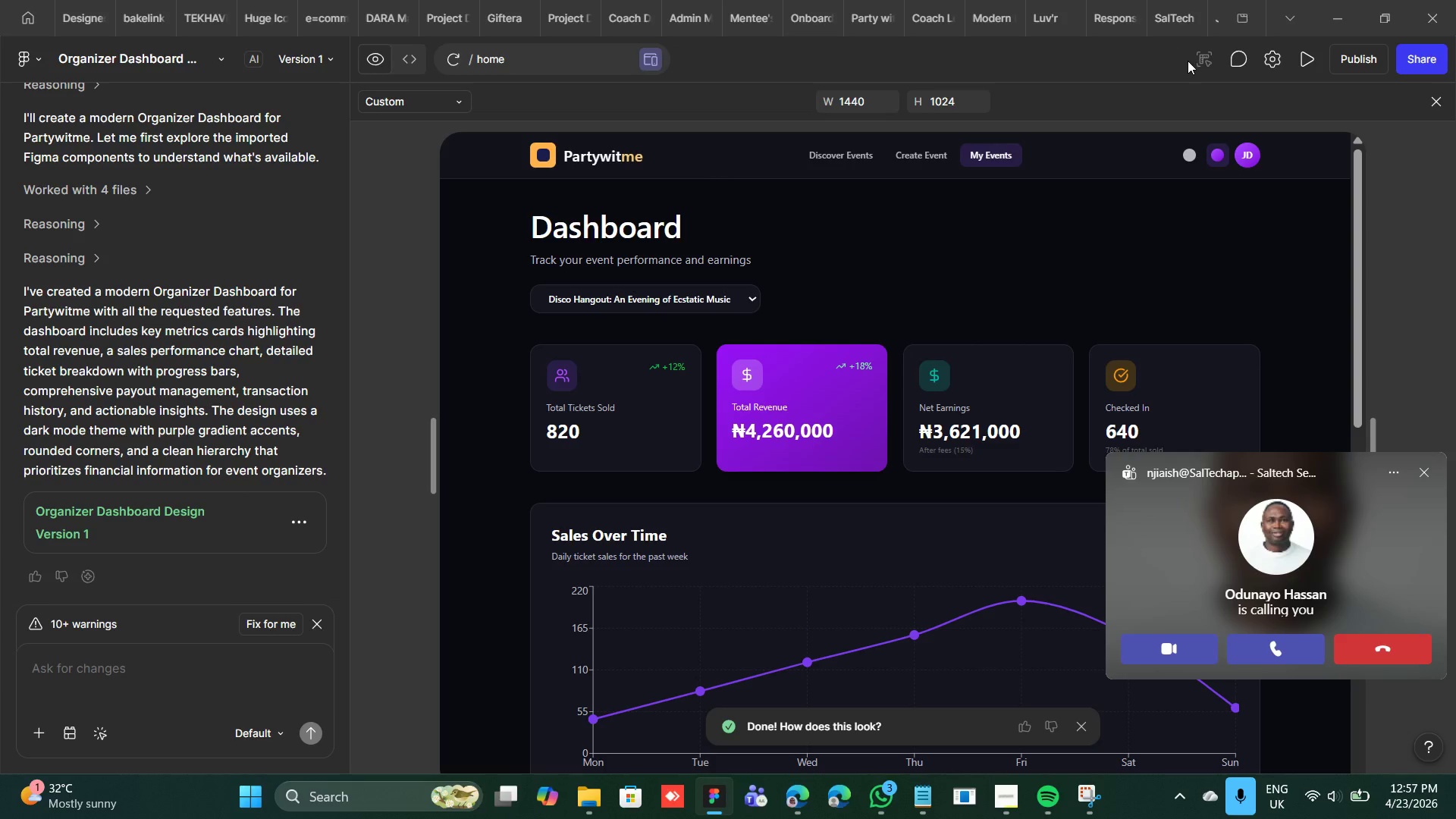 
mouse_move([874, 17])
 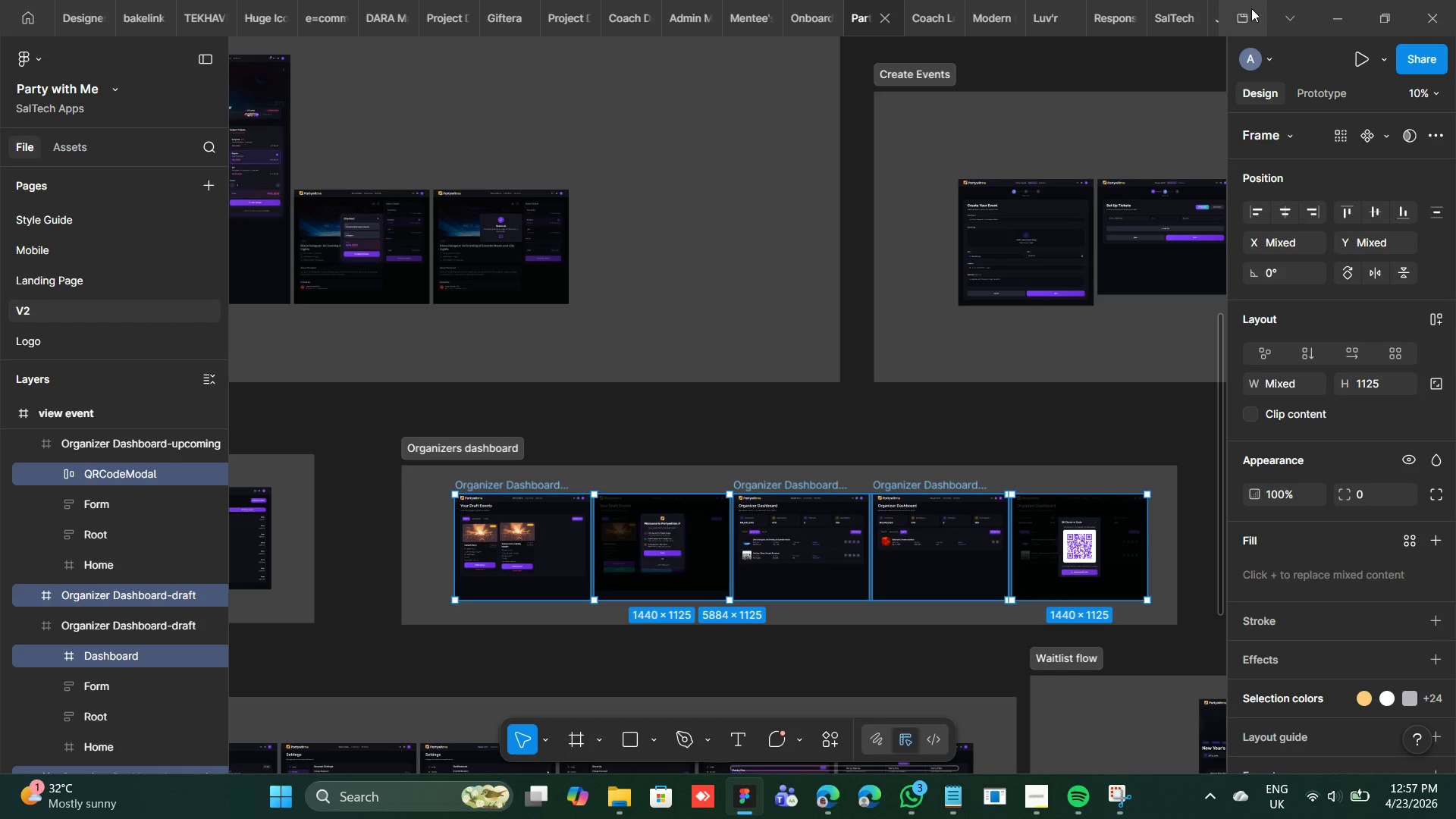 
left_click([1245, 11])
 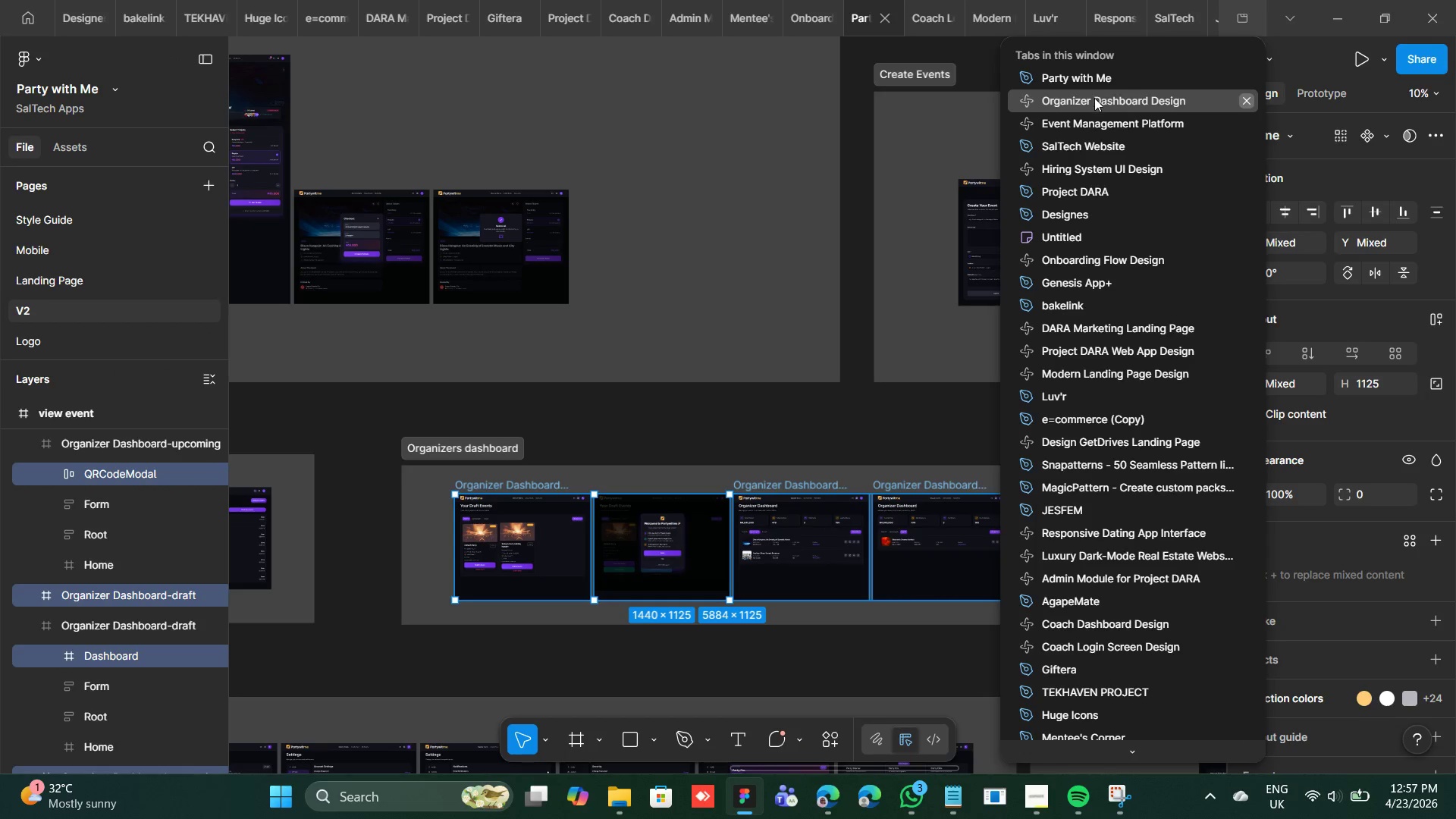 
left_click([1094, 98])
 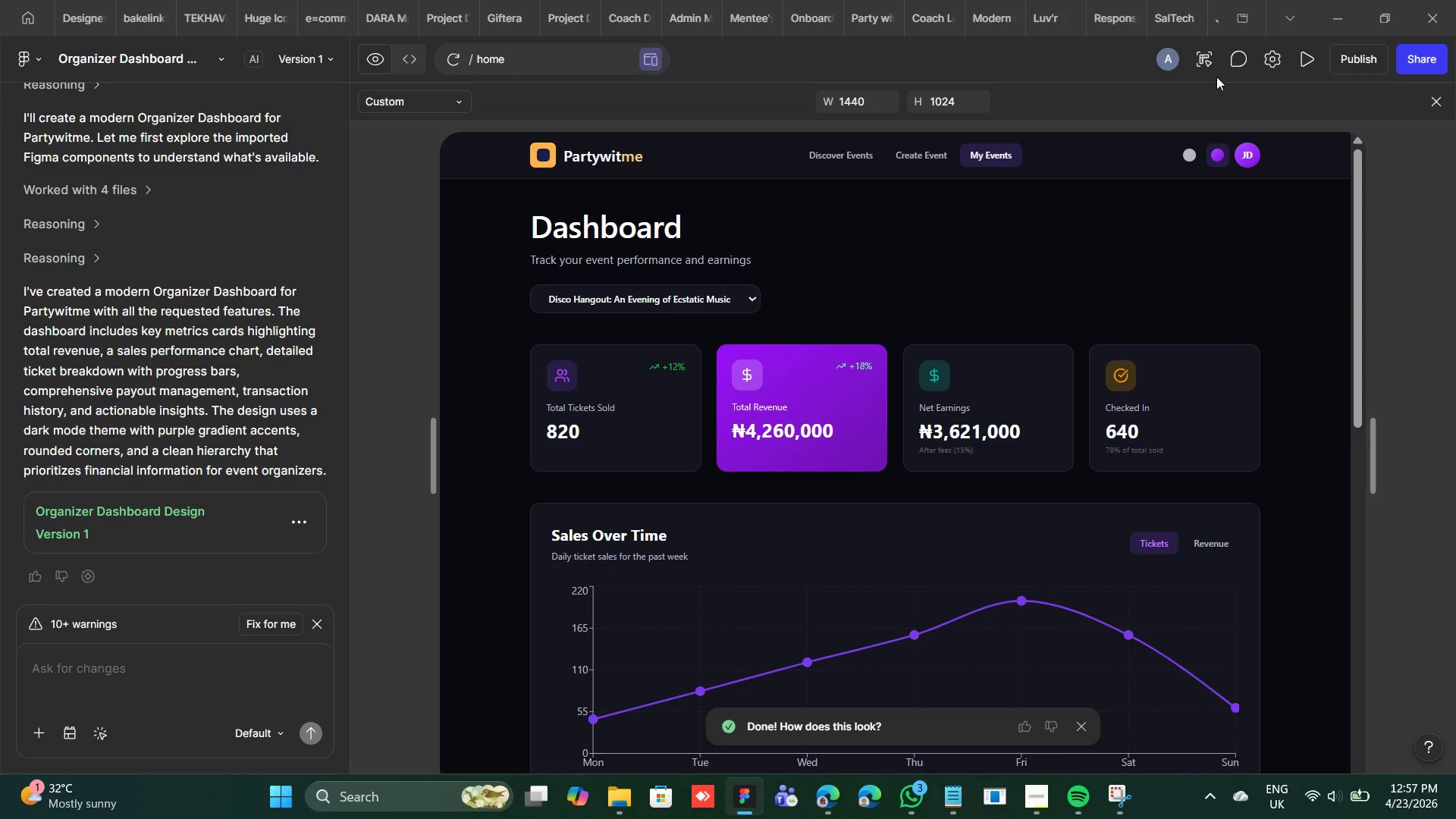 
left_click([1211, 73])
 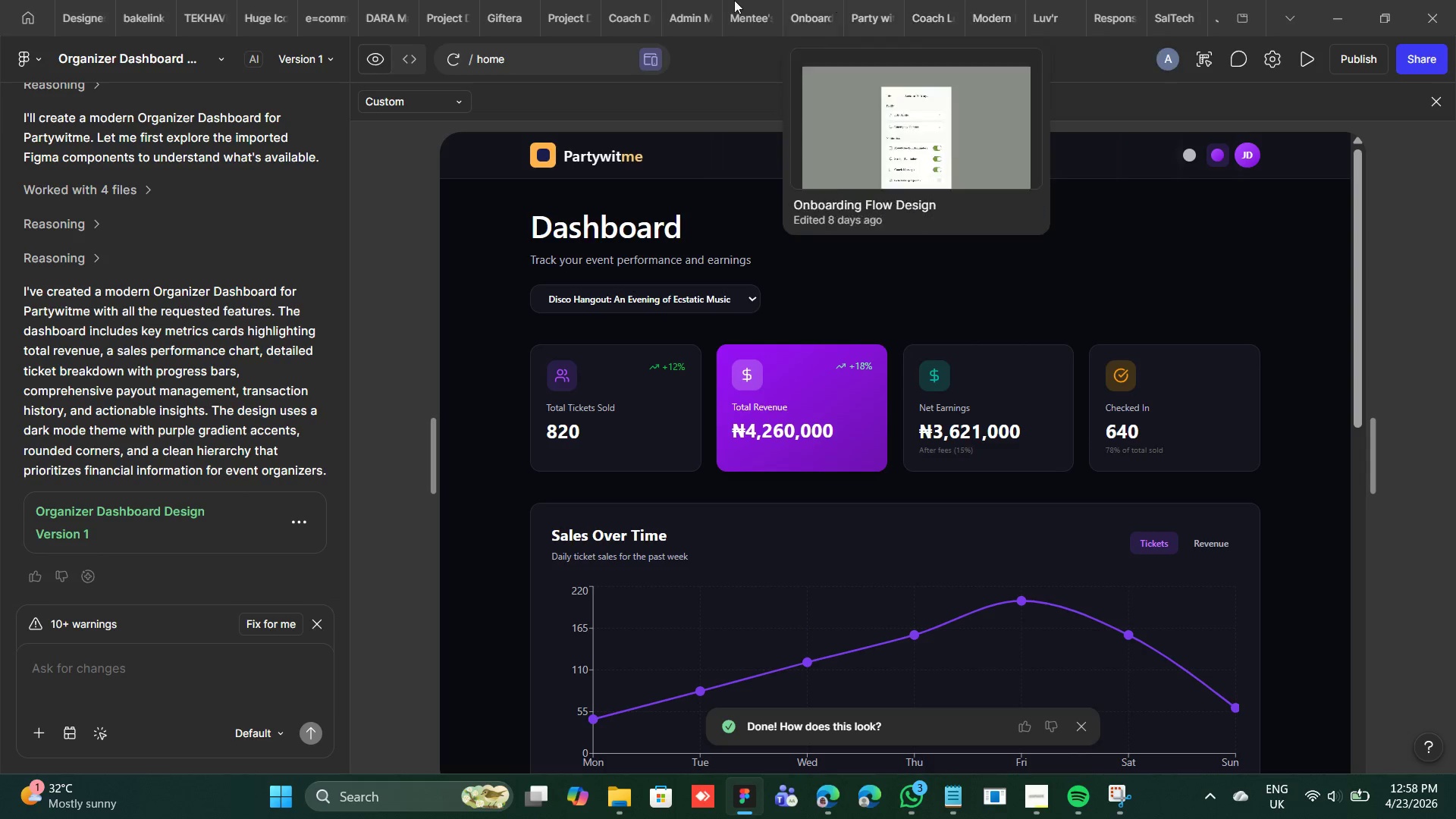 
wait(28.14)
 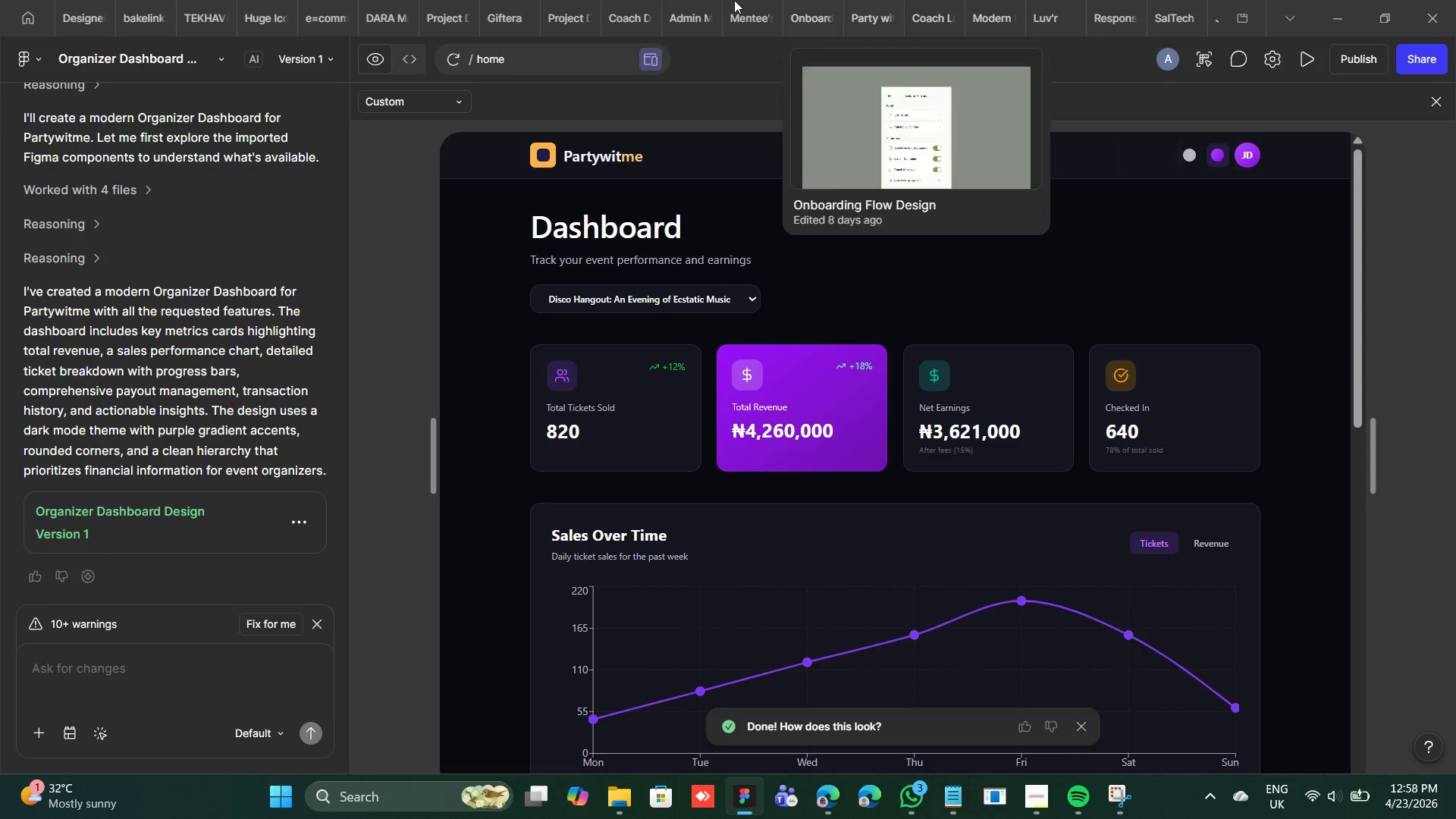 
left_click([849, 0])
 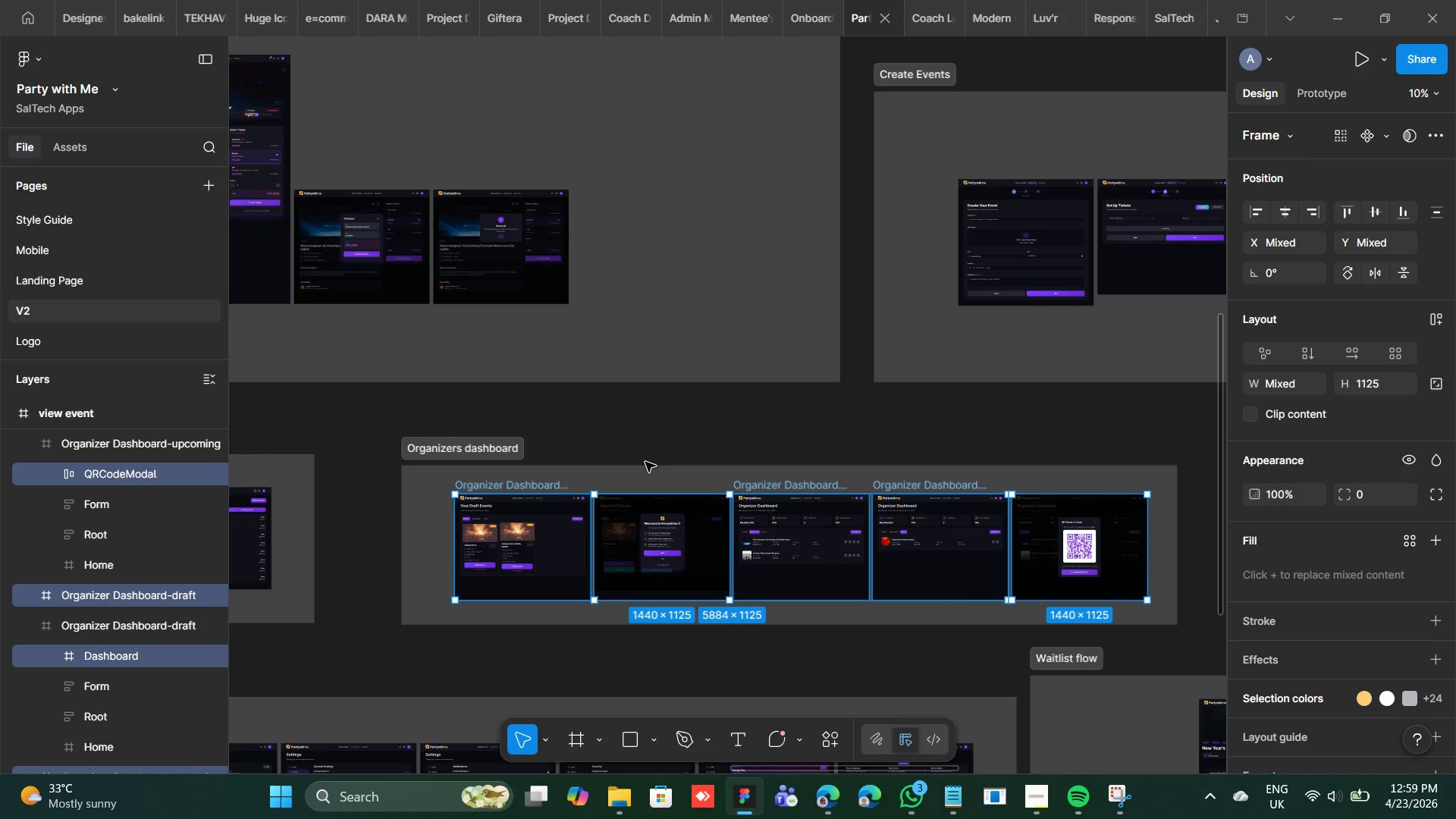 
wait(59.09)
 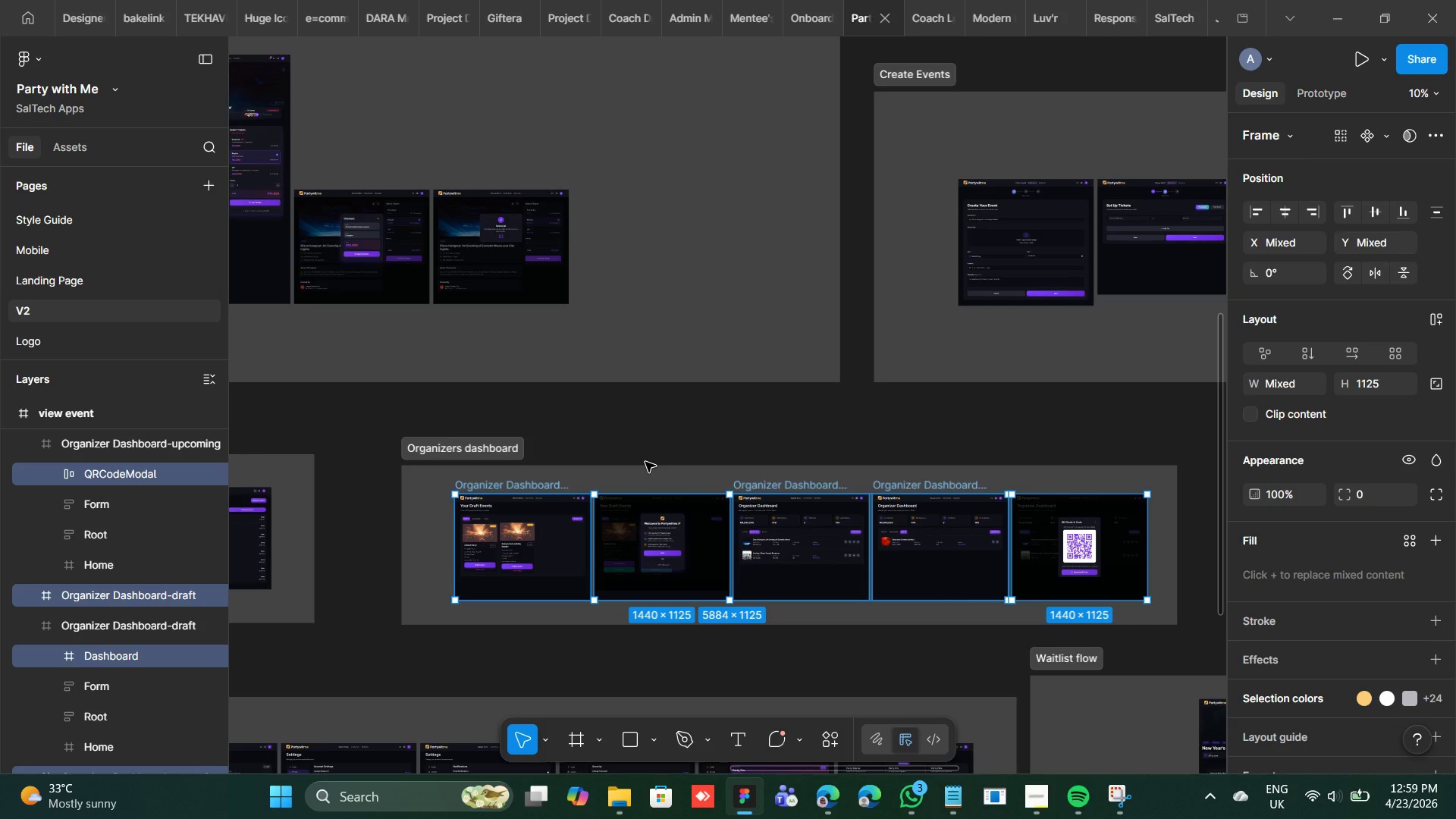 
left_click([664, 444])
 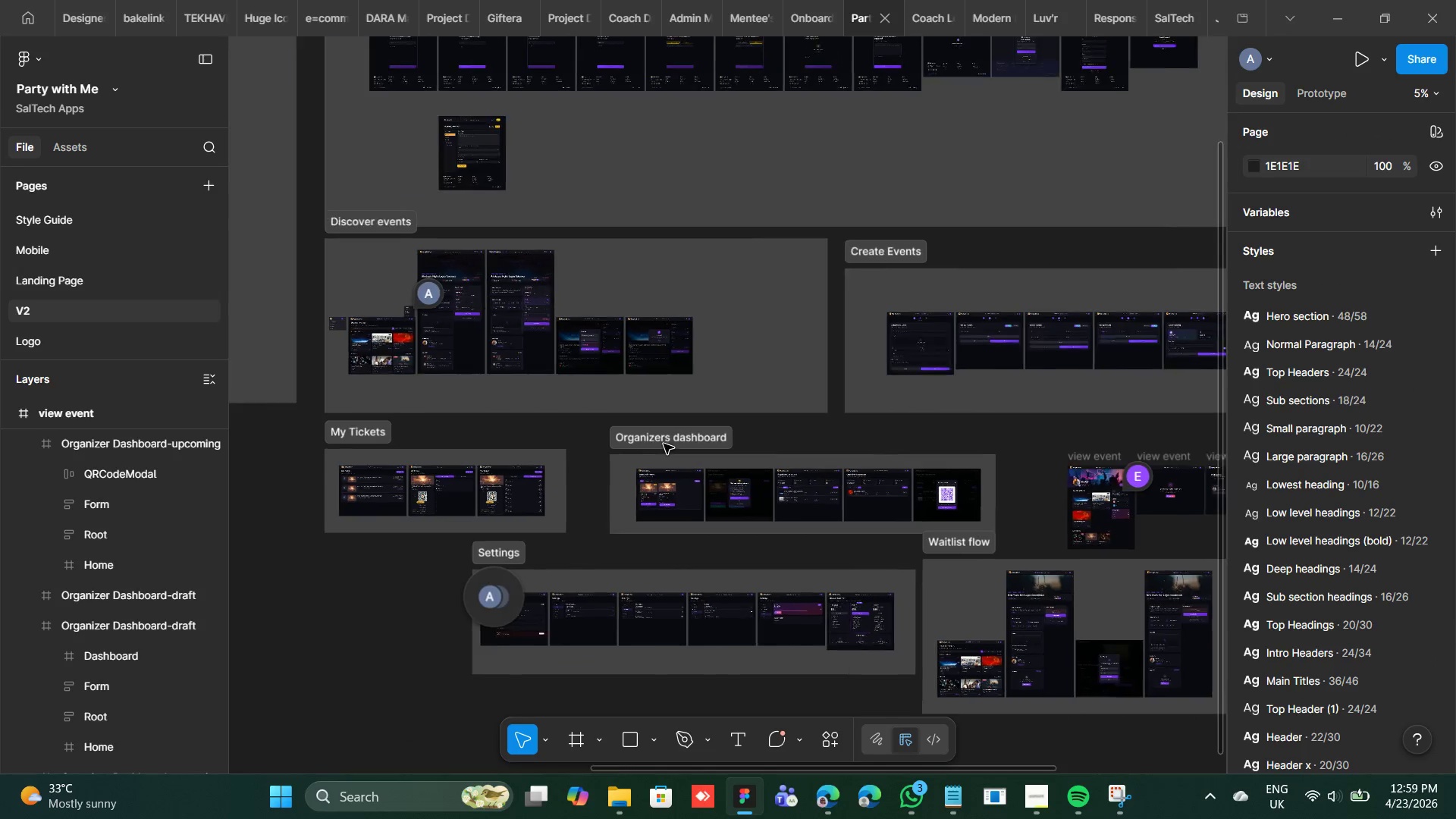 
mouse_move([506, 387])
 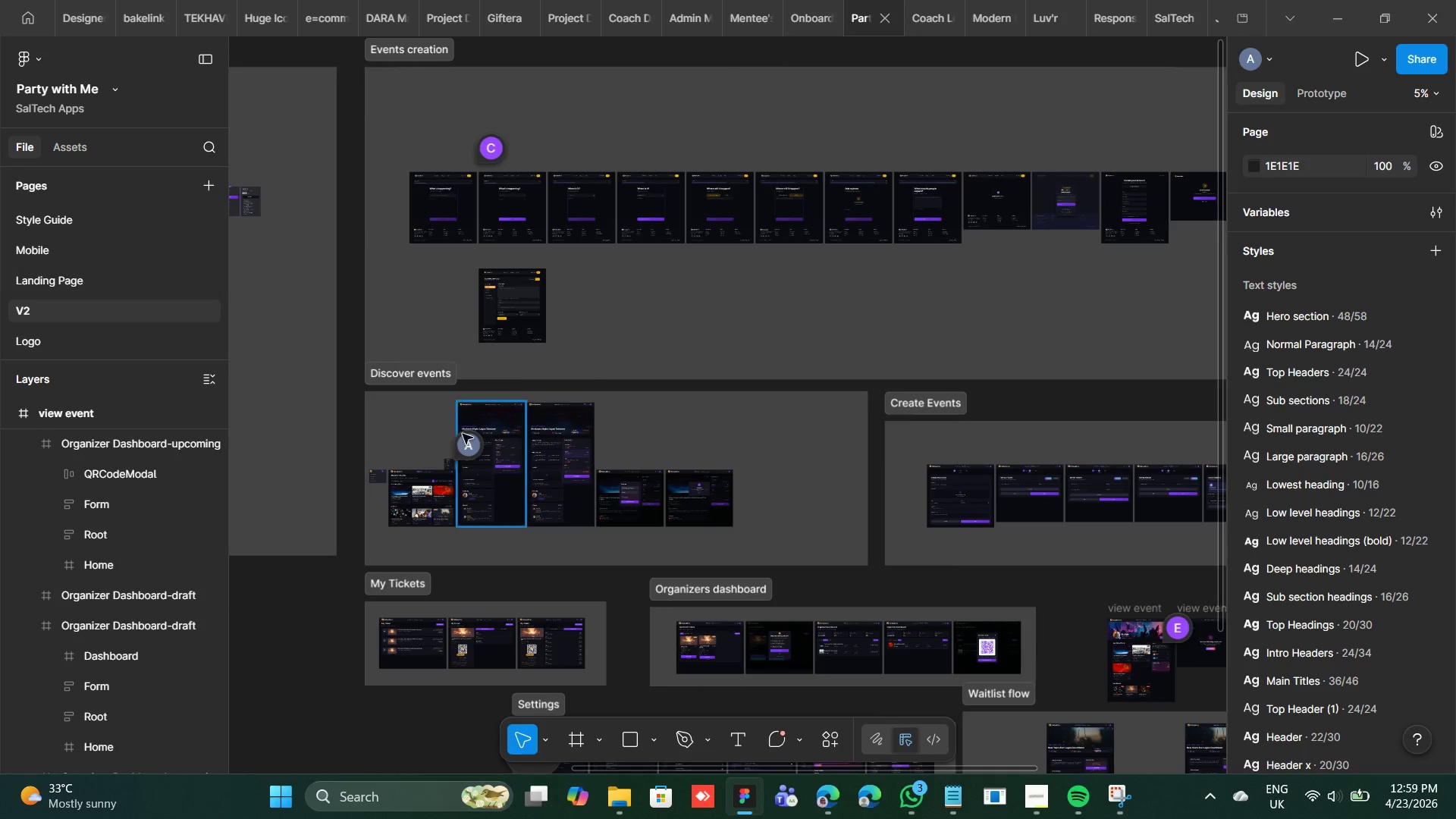 
mouse_move([446, 463])
 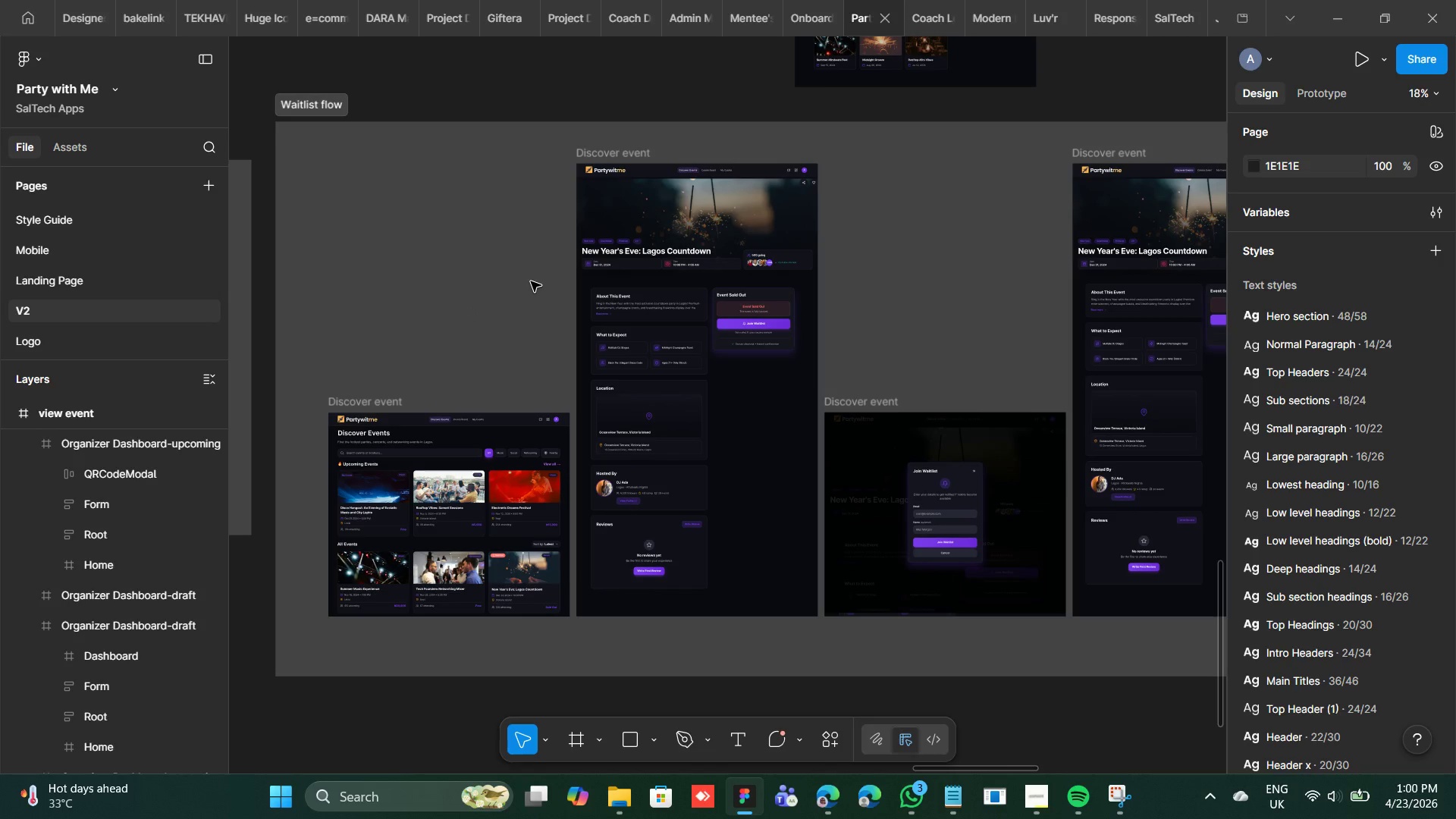 
wait(63.12)
 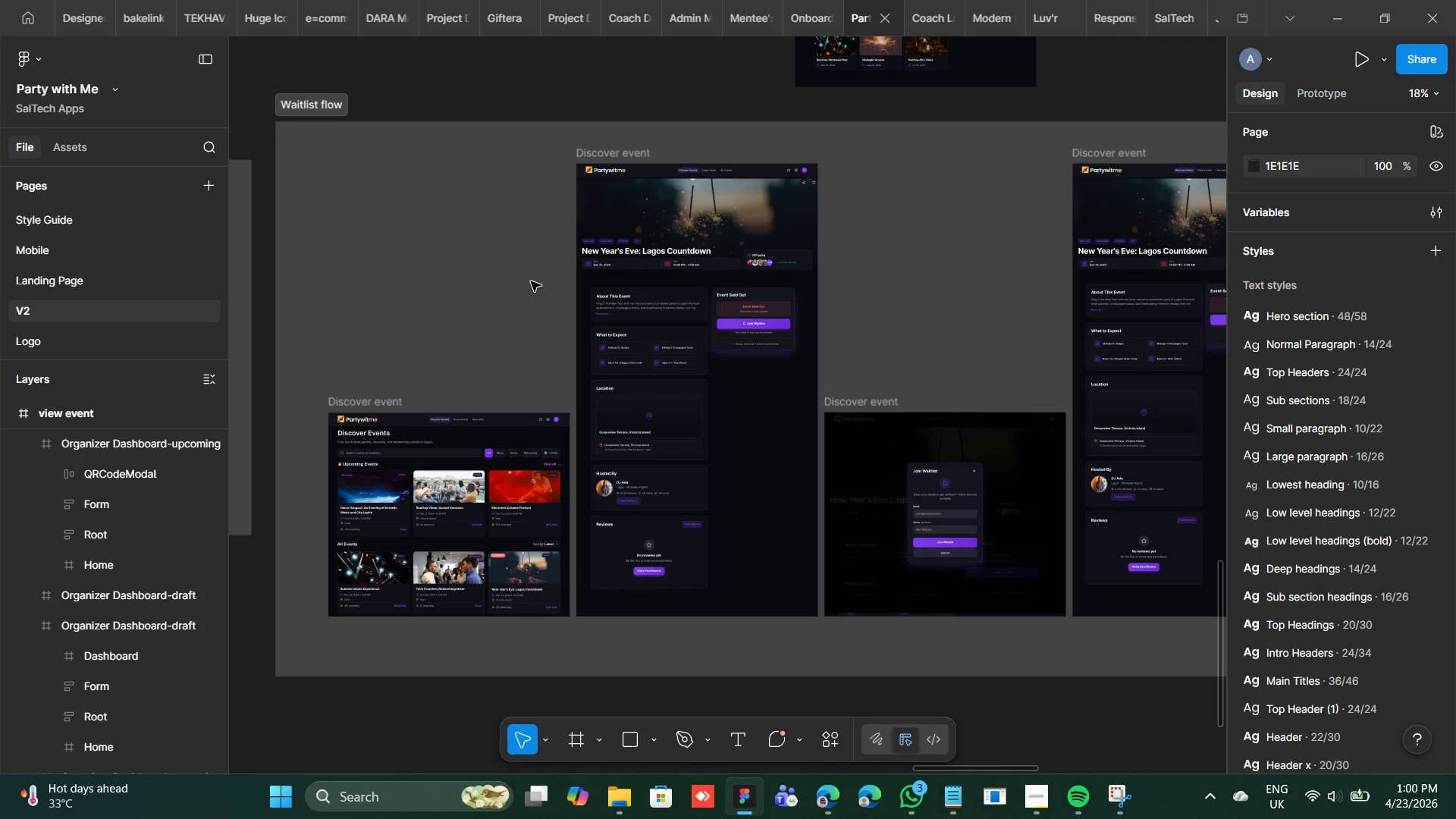 
mouse_move([824, 344])
 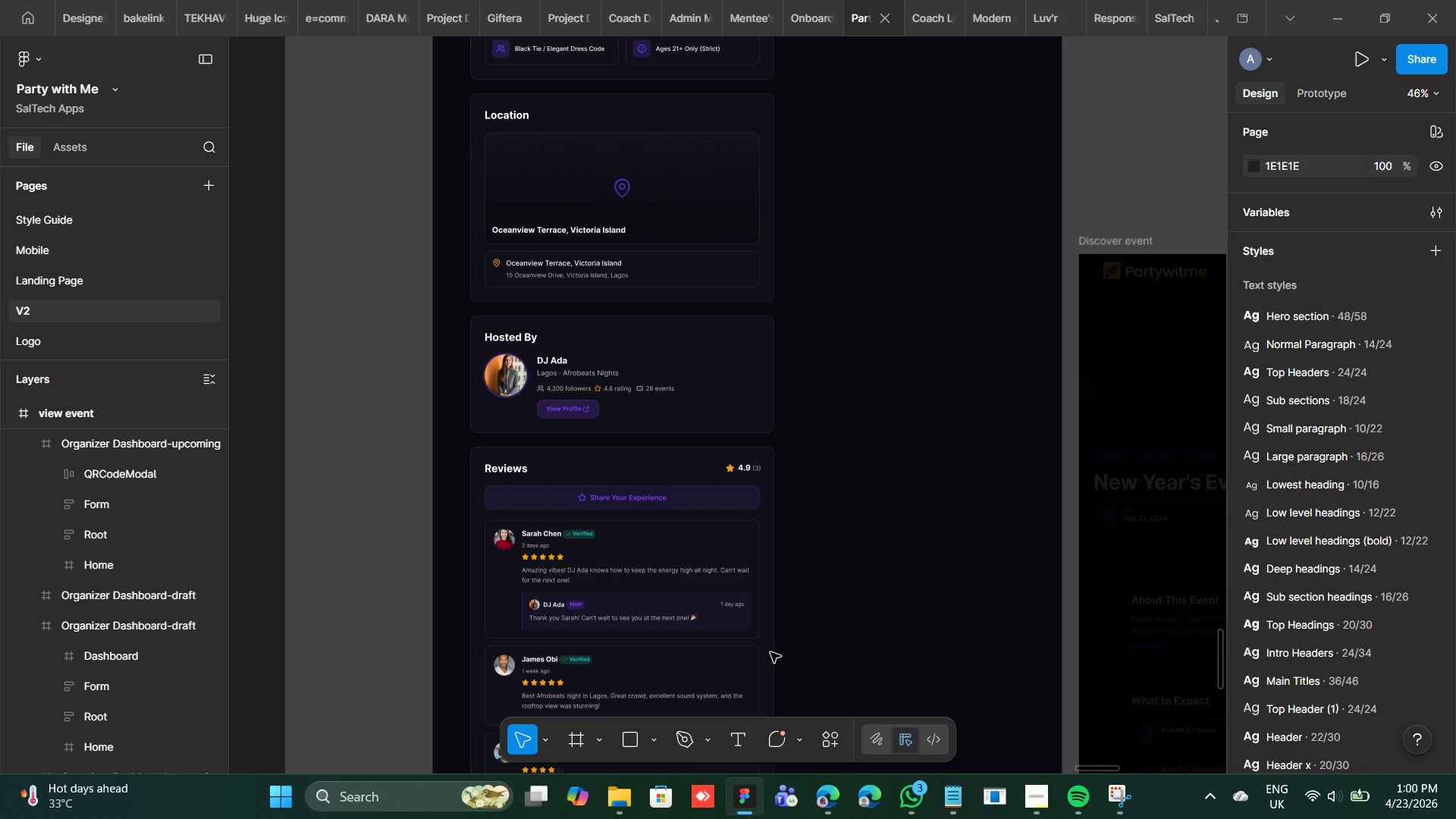 
wait(16.74)
 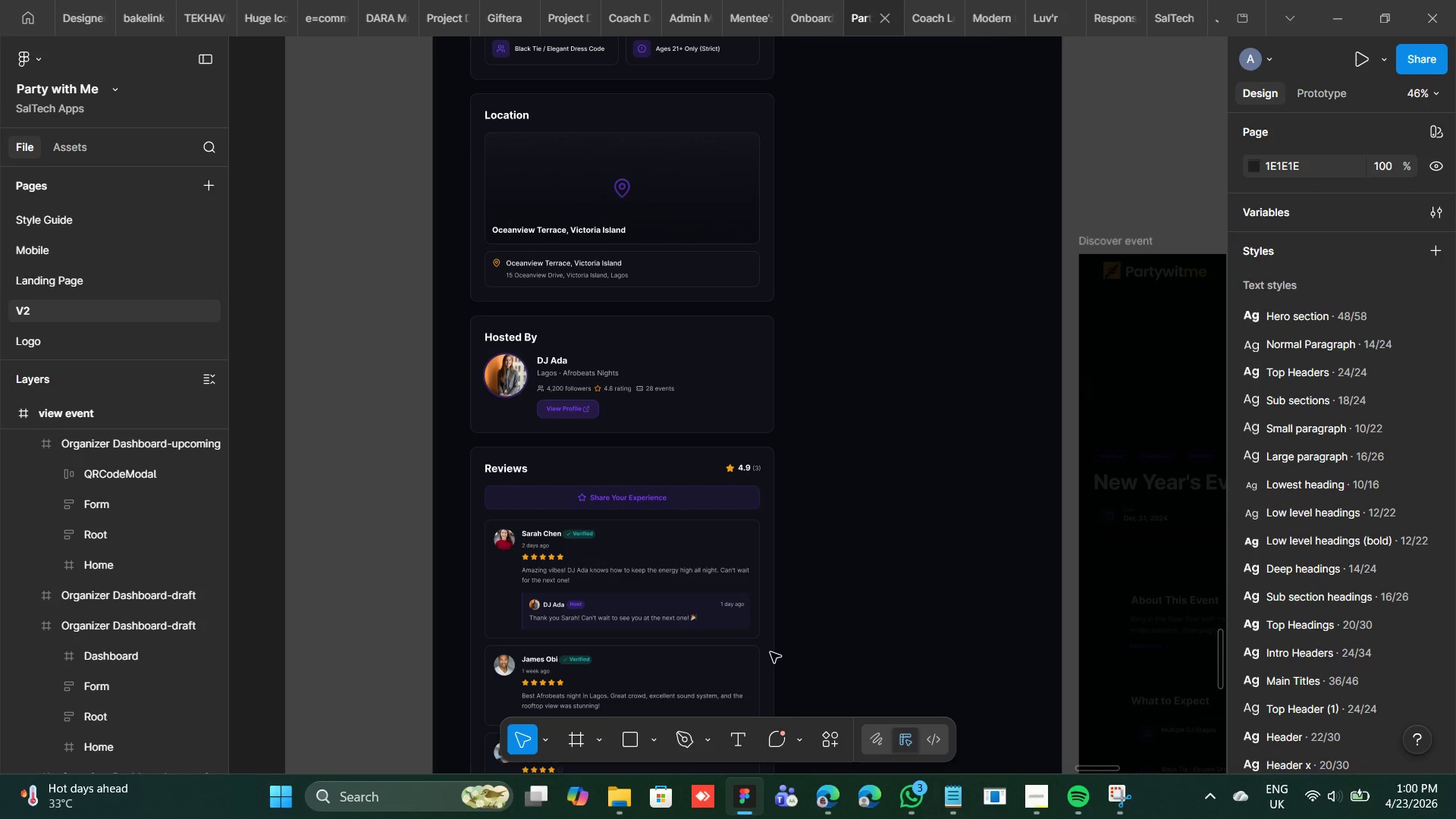 
mouse_move([547, 393])
 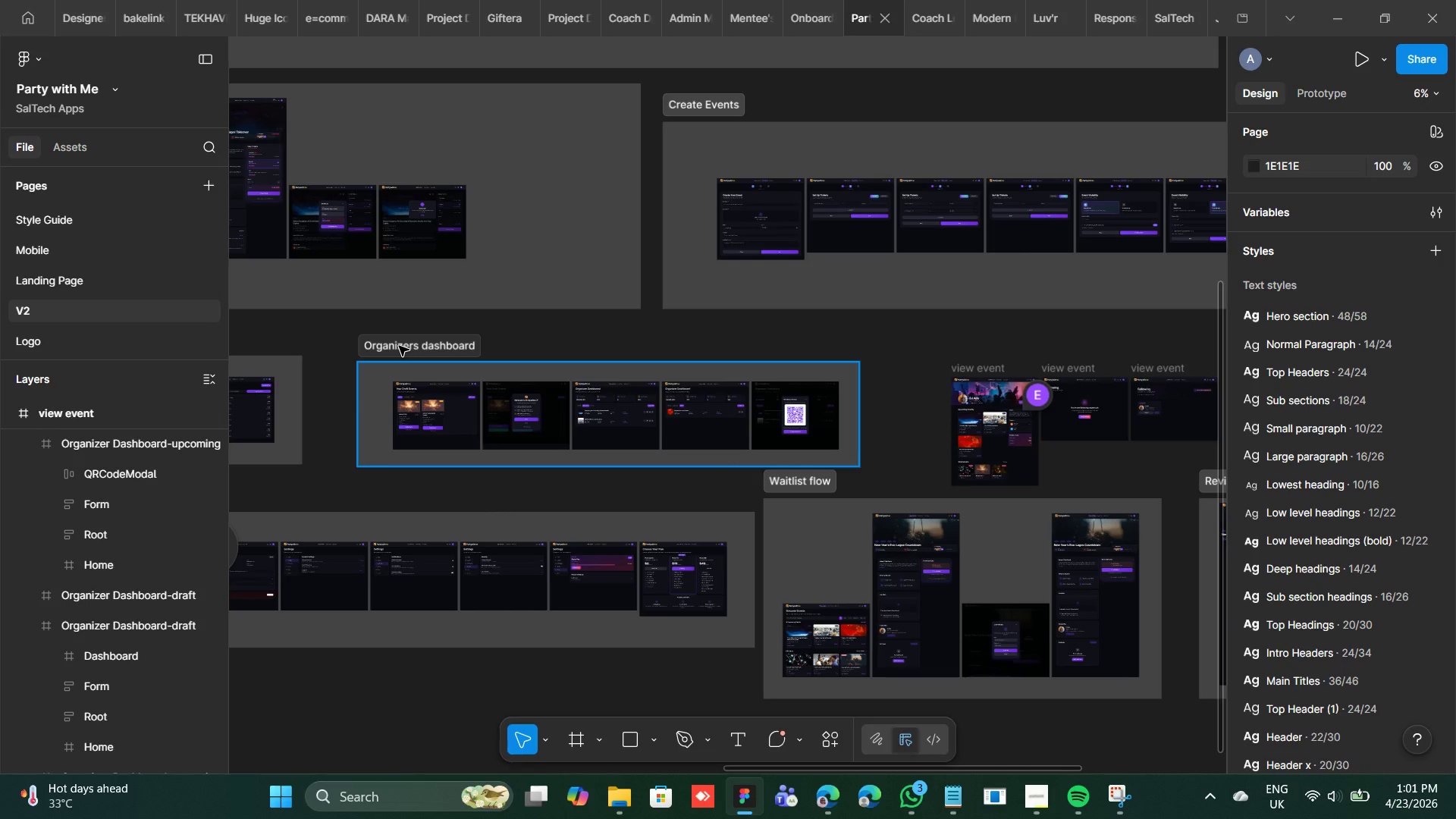 
wait(53.03)
 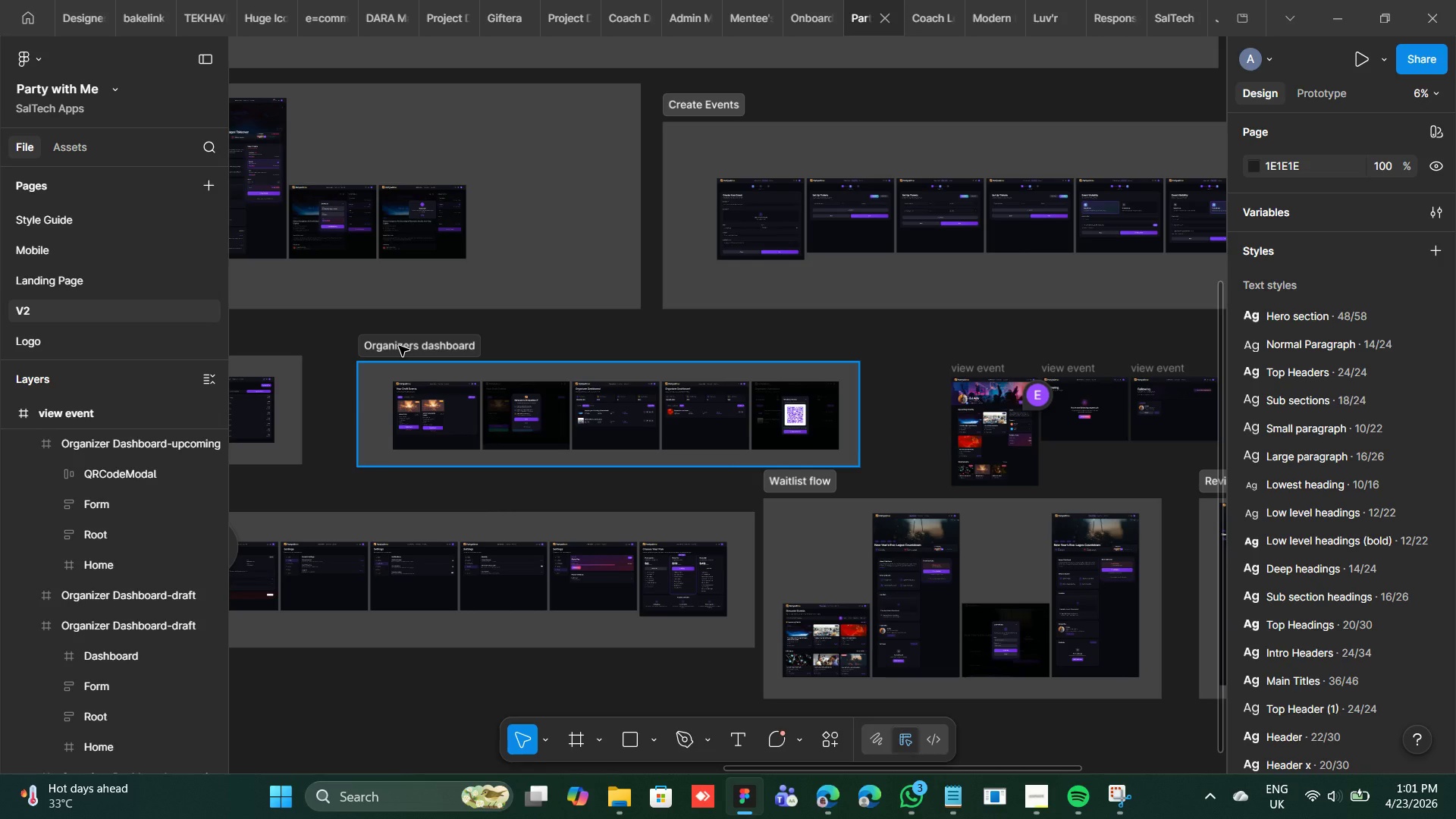 
left_click([917, 349])
 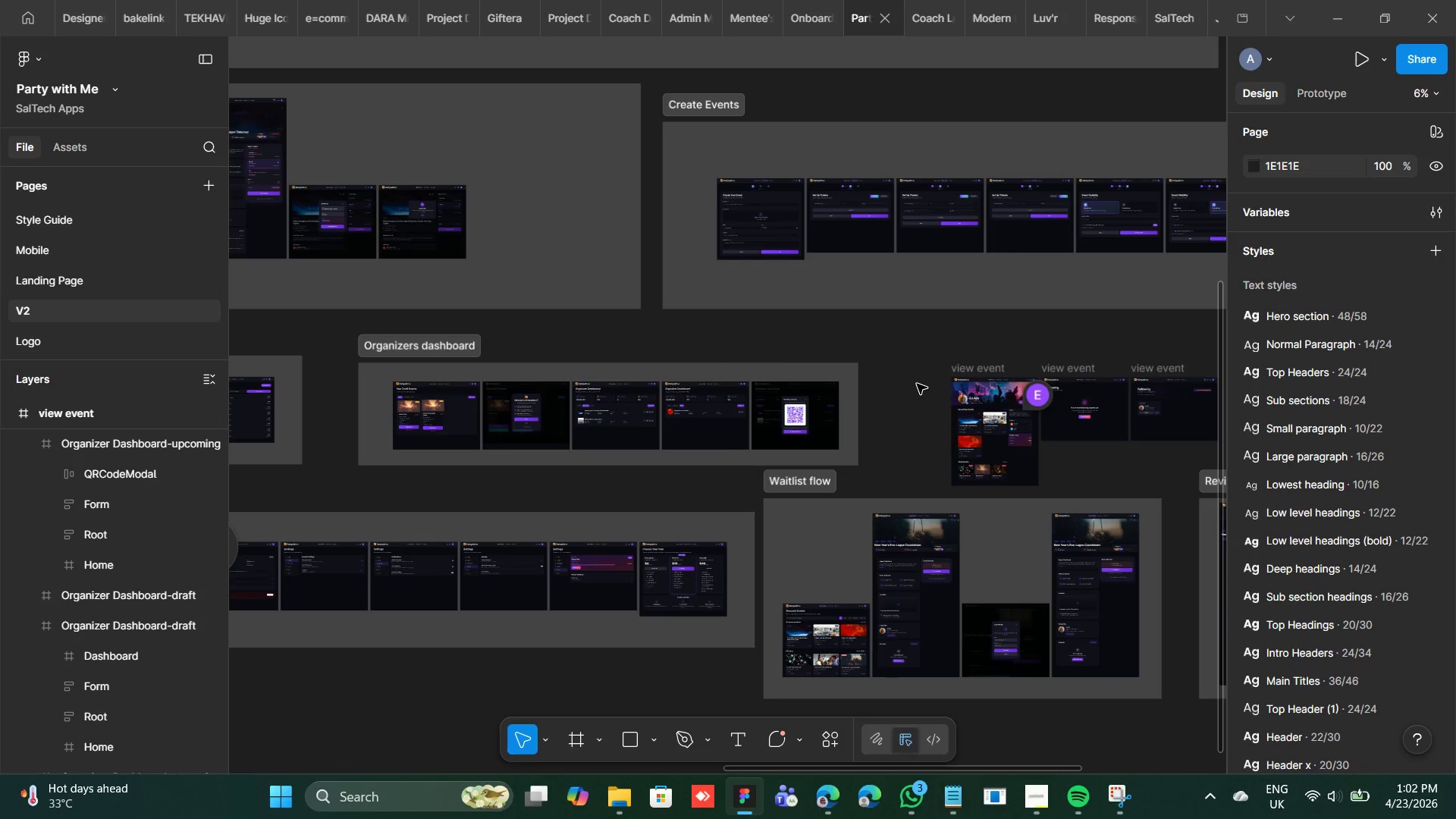 
wait(24.94)
 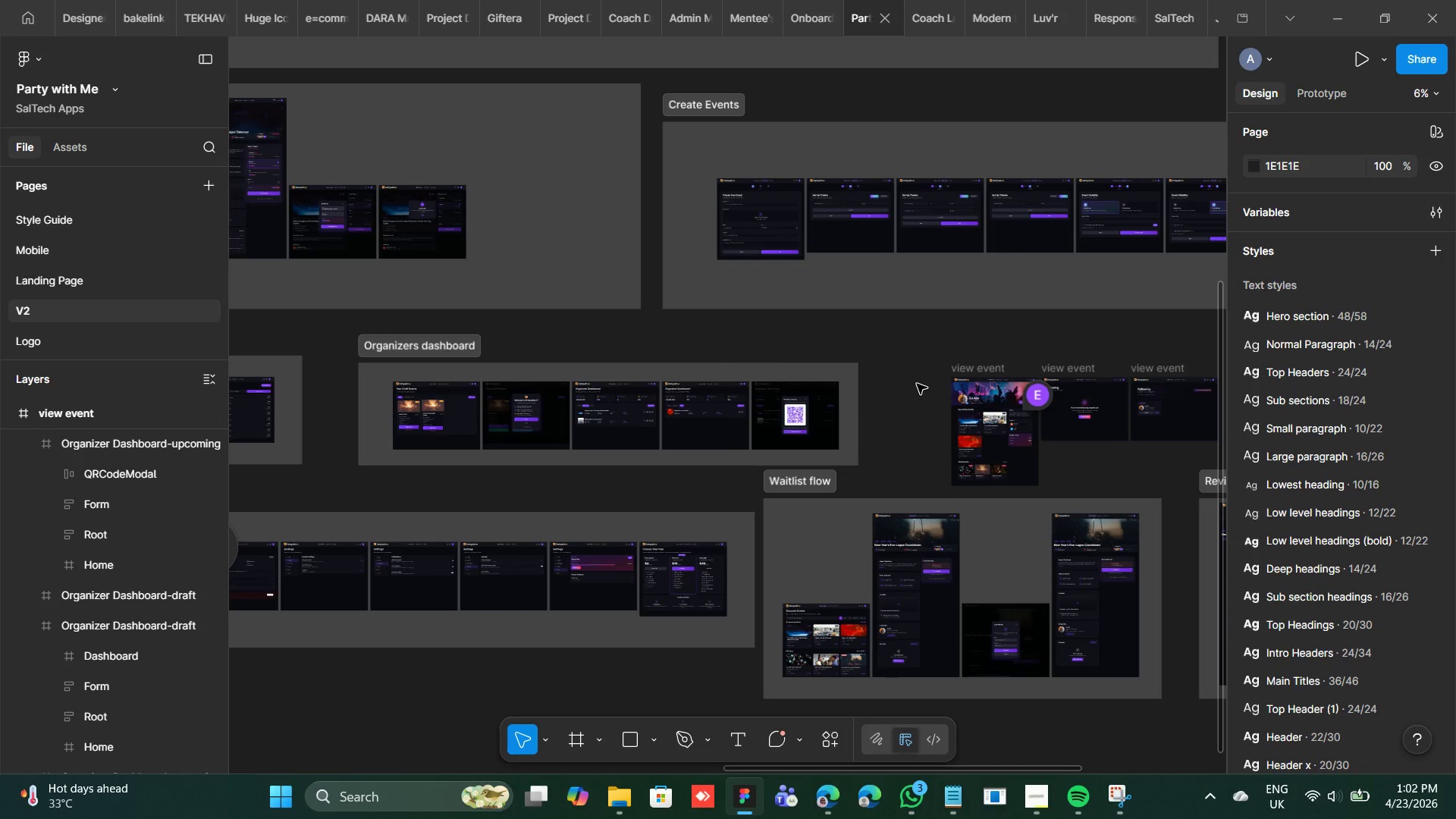 
left_click([1026, 795])